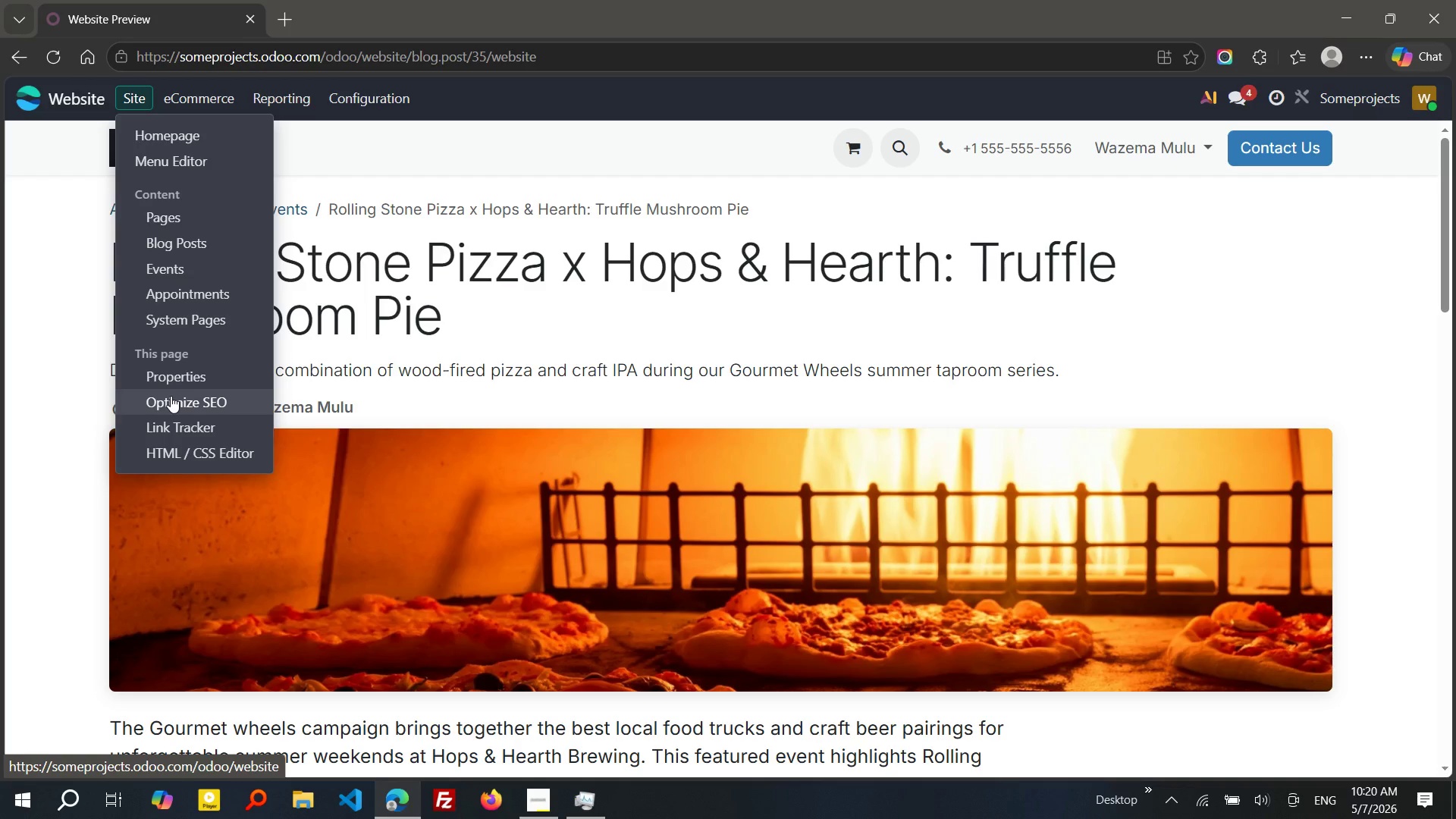 
left_click([580, 807])
 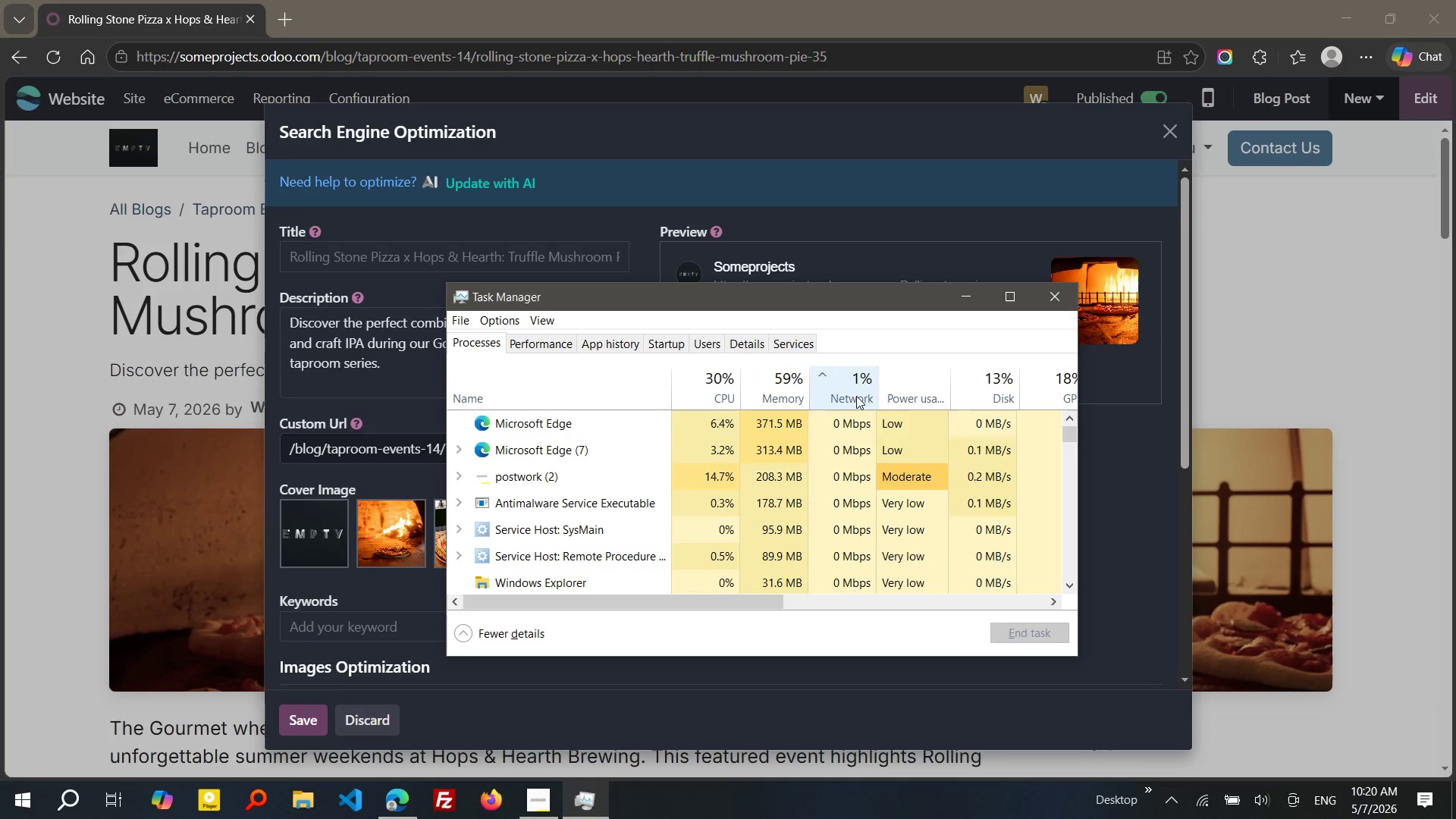 
wait(12.45)
 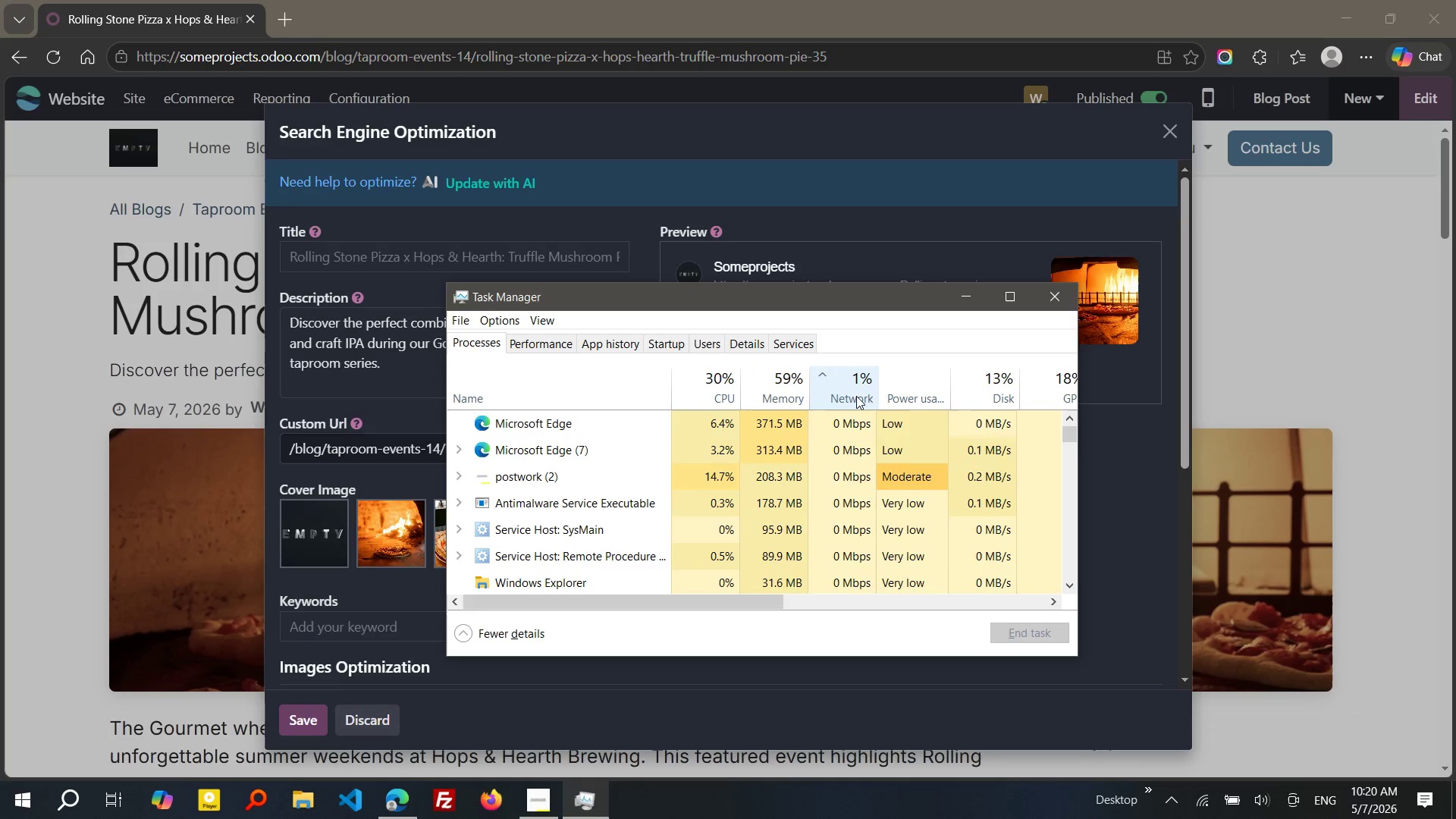 
mouse_move([441, 315])
 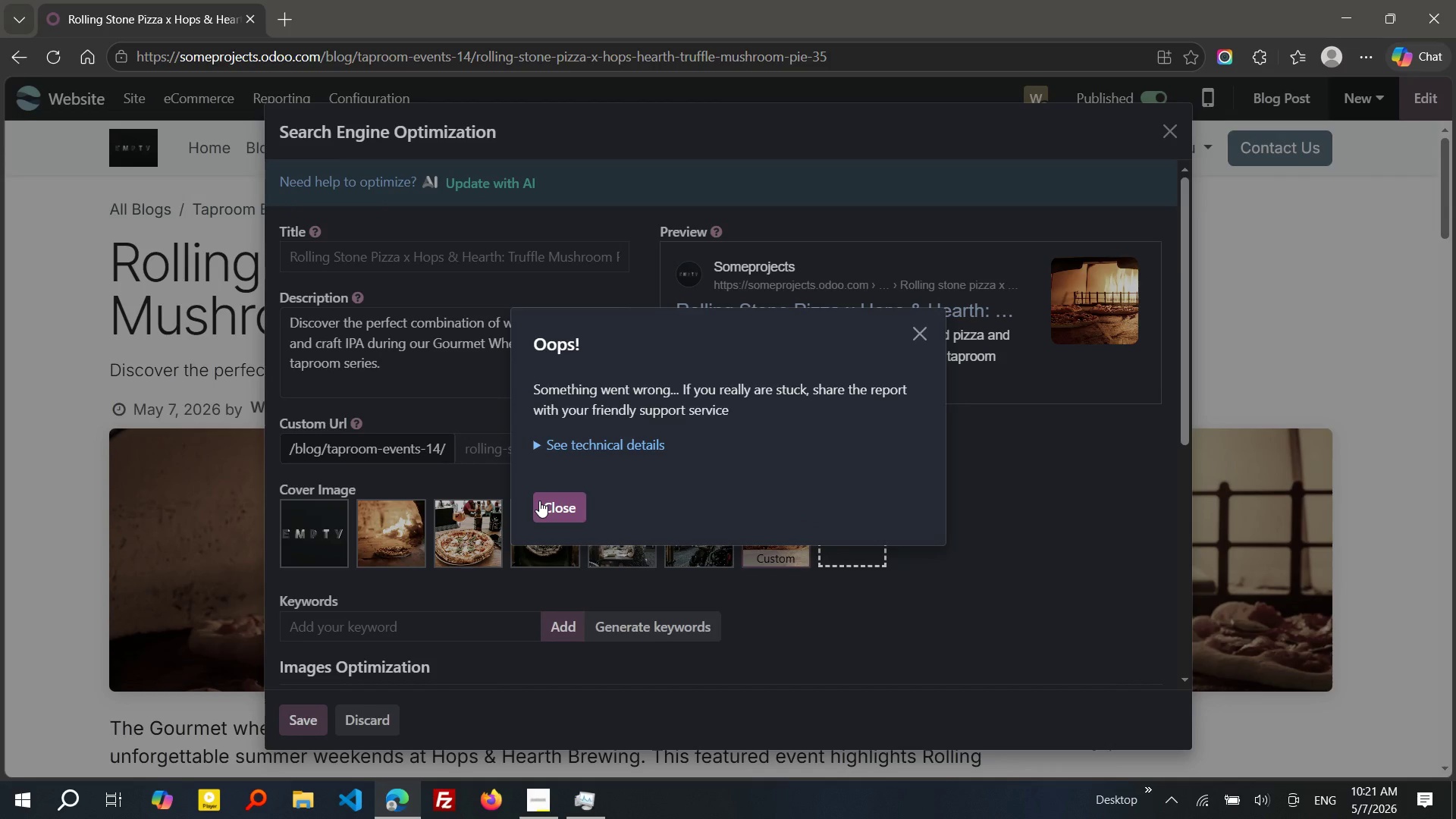 
left_click([539, 500])
 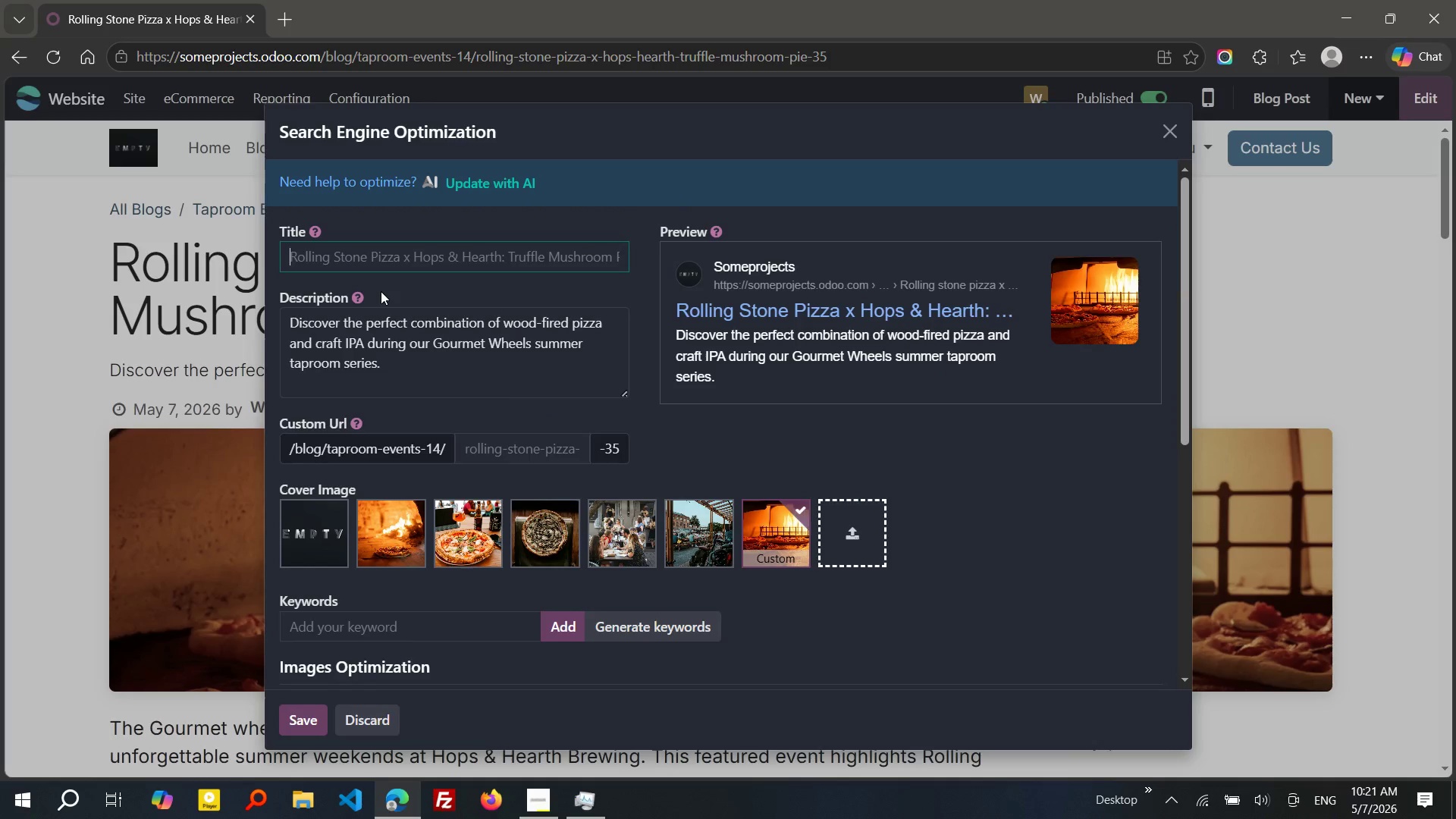 
key(C)
 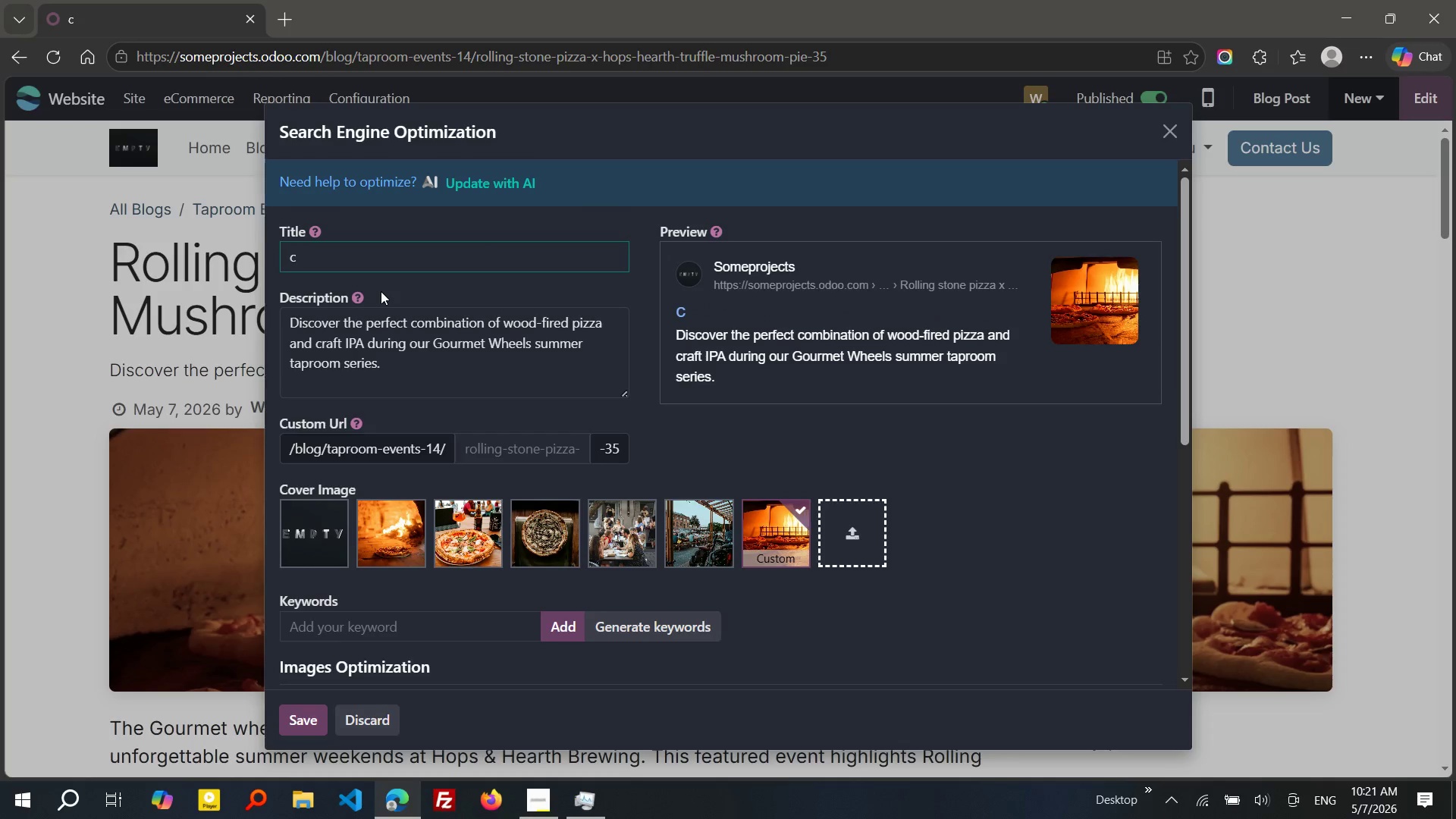 
wait(10.81)
 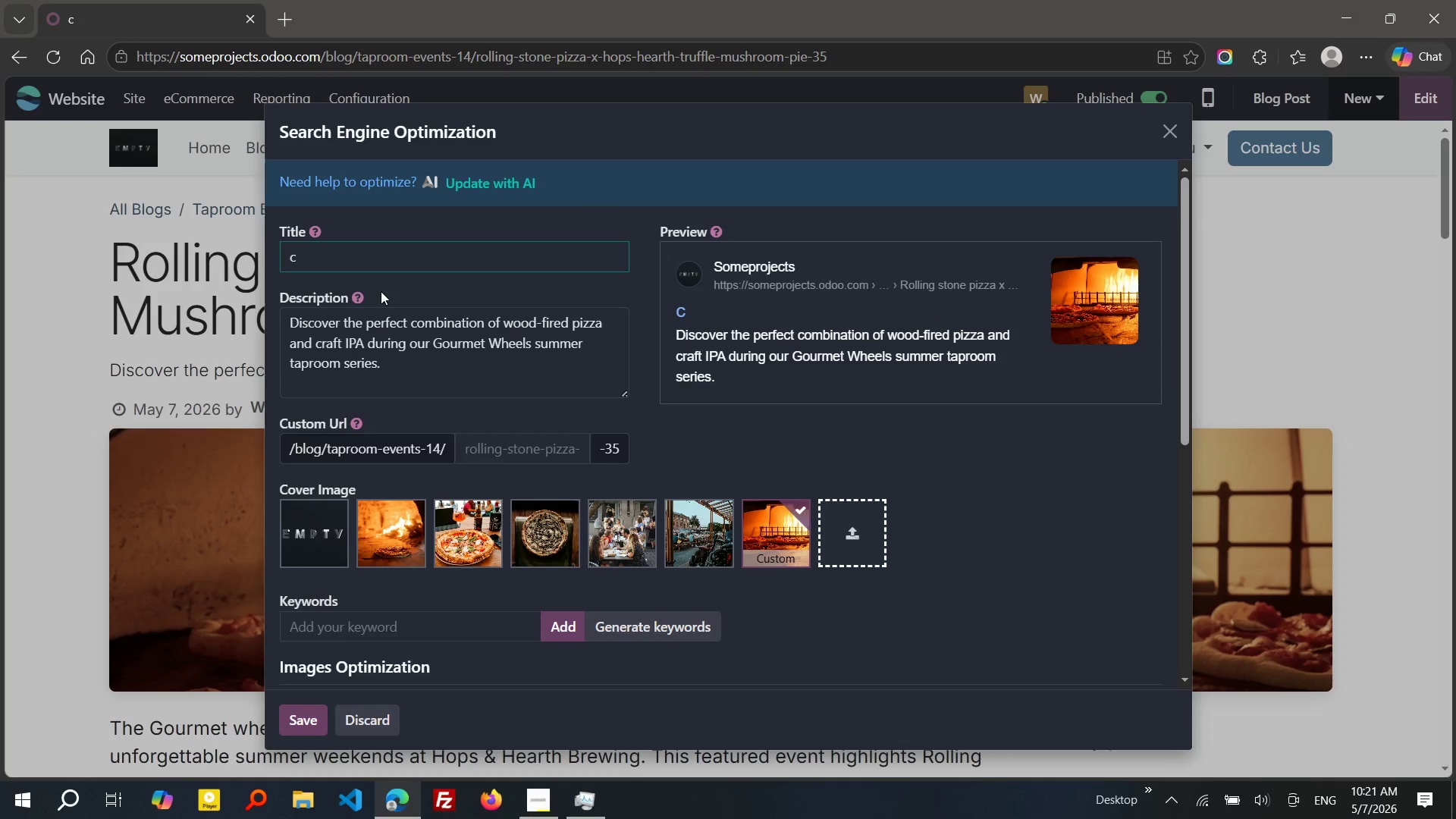 
key(Backspace)
type(Try the Truffle Mushroom pie + Hearthstone IPA Pairing)
 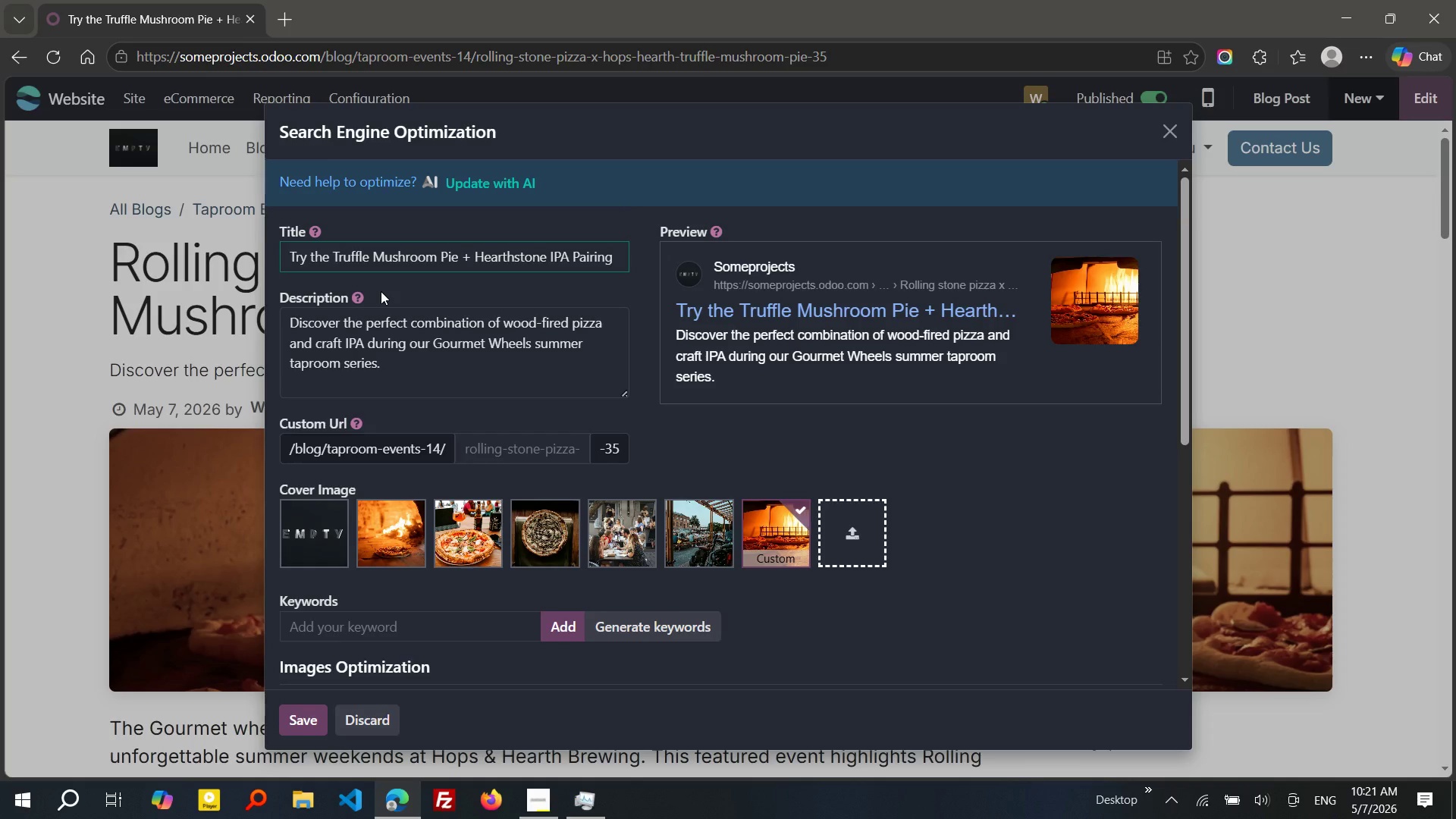 
left_click_drag(start_coordinate=[395, 364], to_coordinate=[293, 325])
 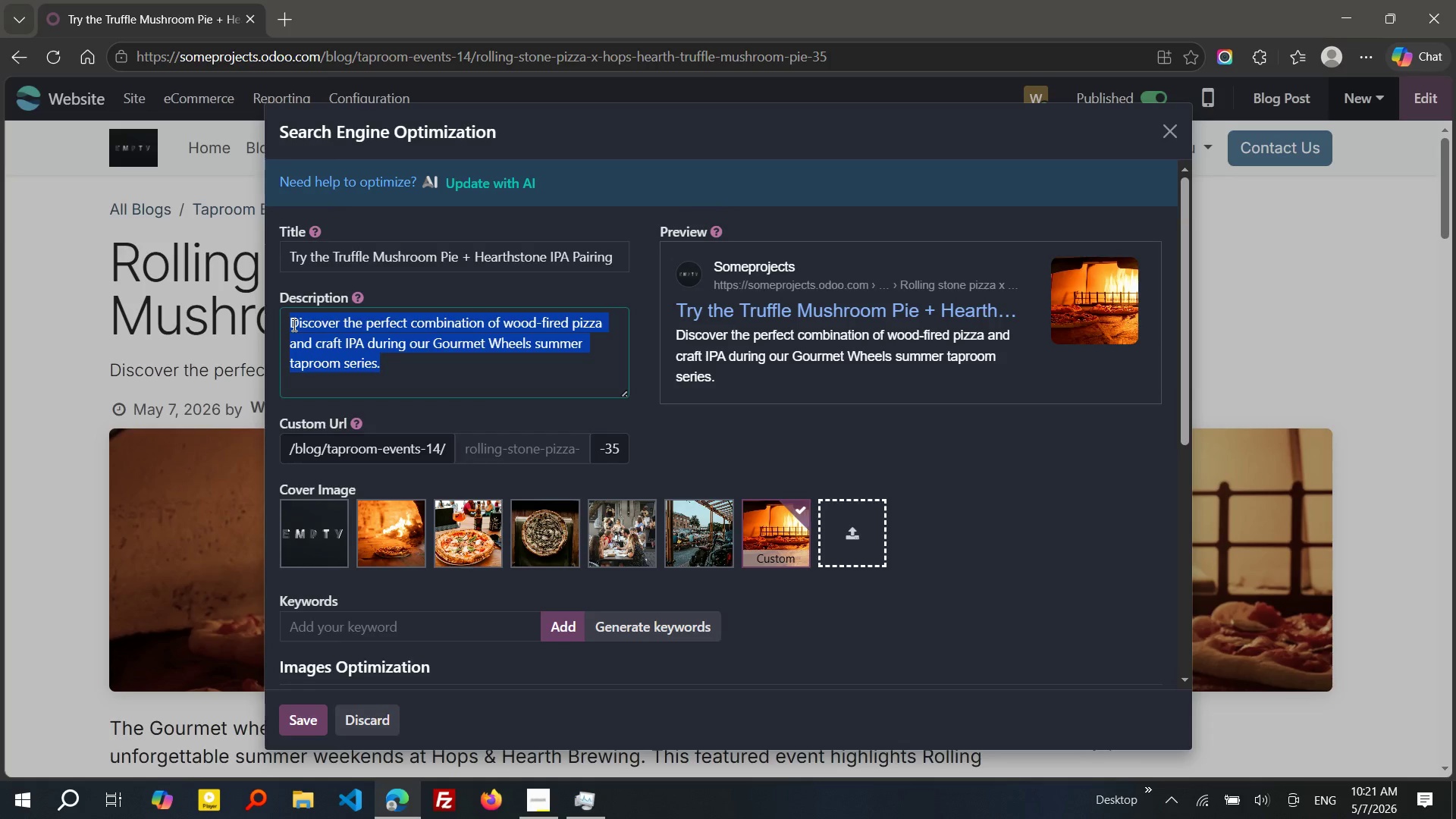 
type(Join us on JUNE 1st for an unforgetable pairing)
 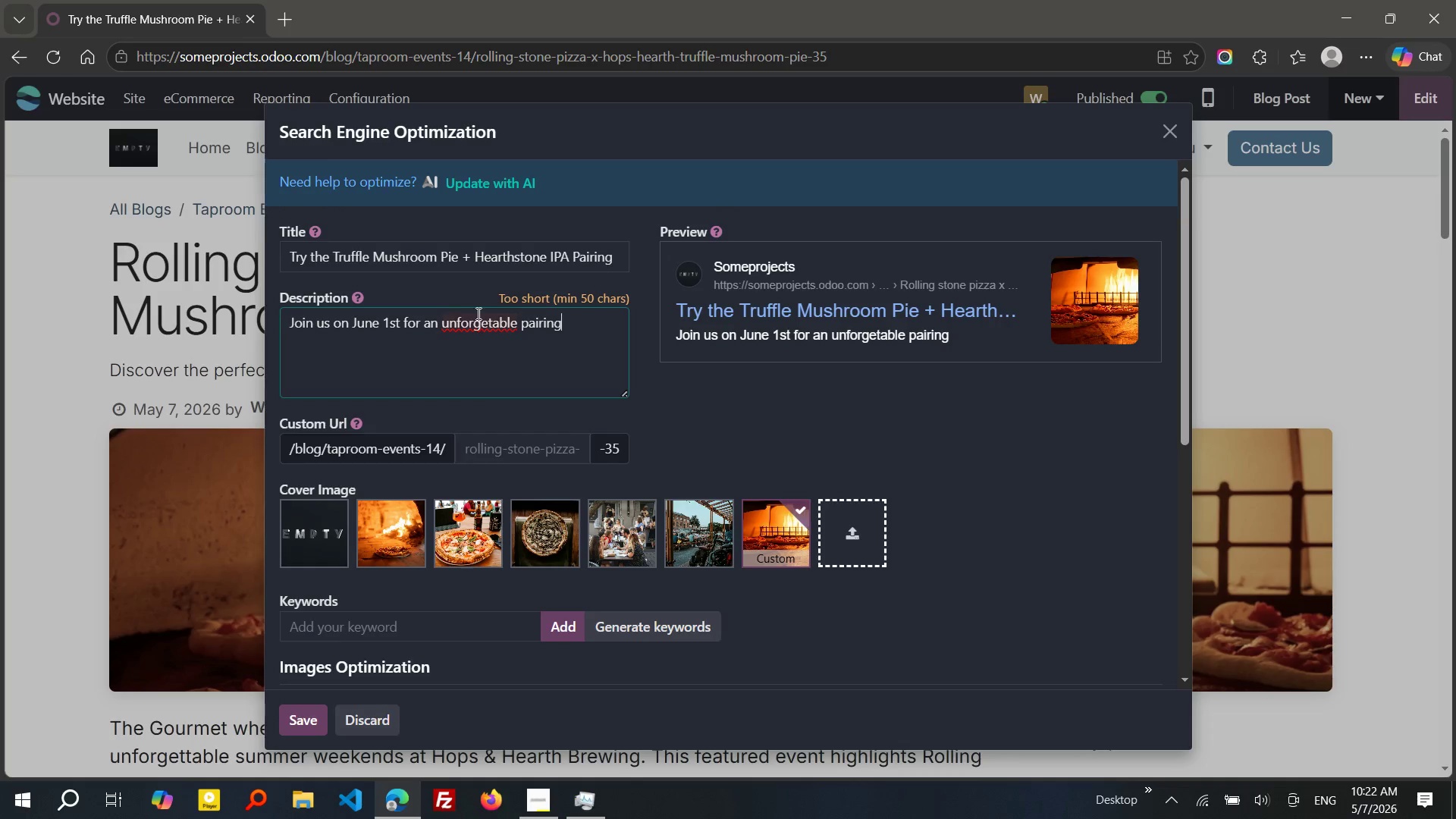 
left_click([486, 316])
 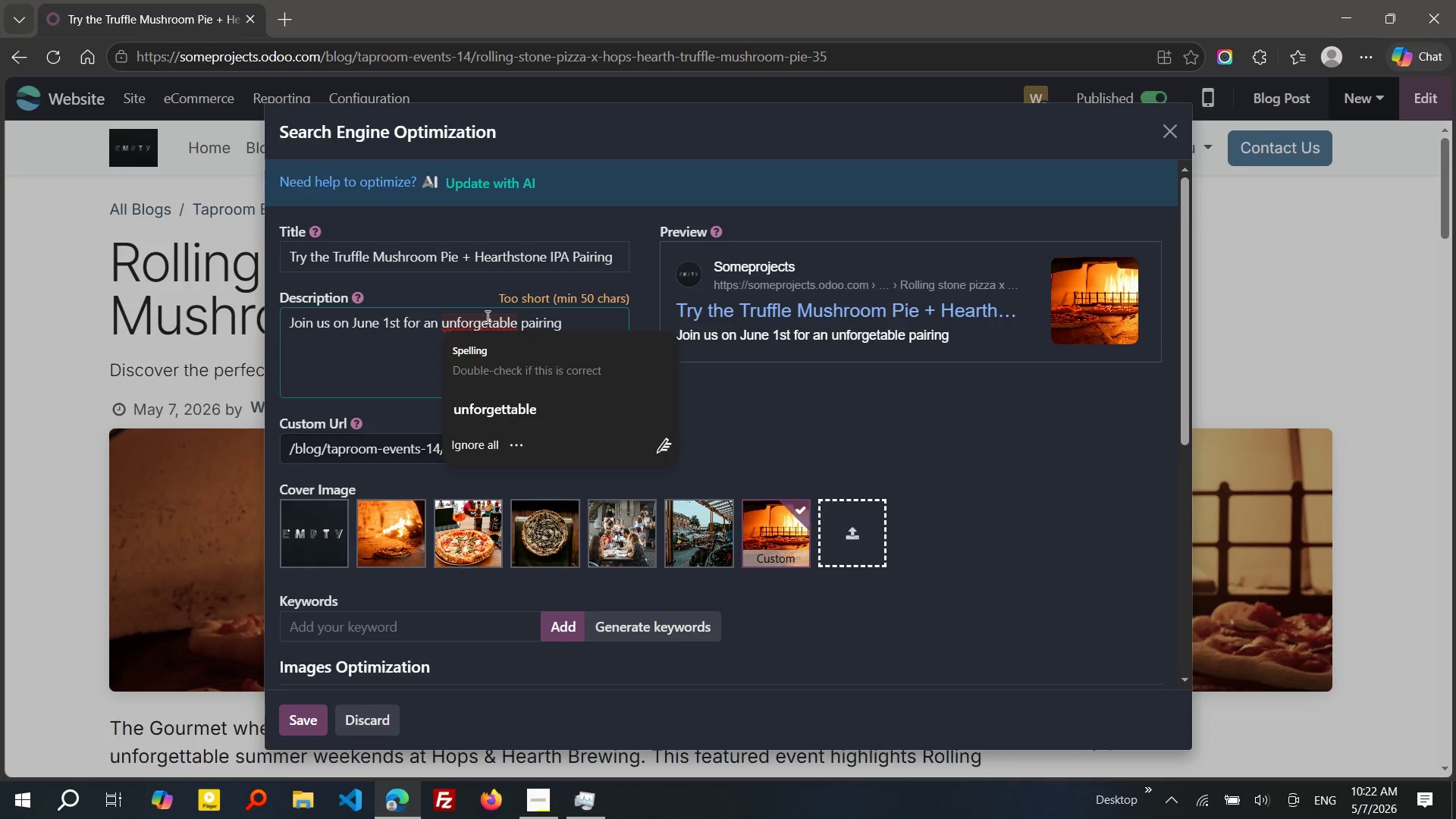 
key(Backspace)
 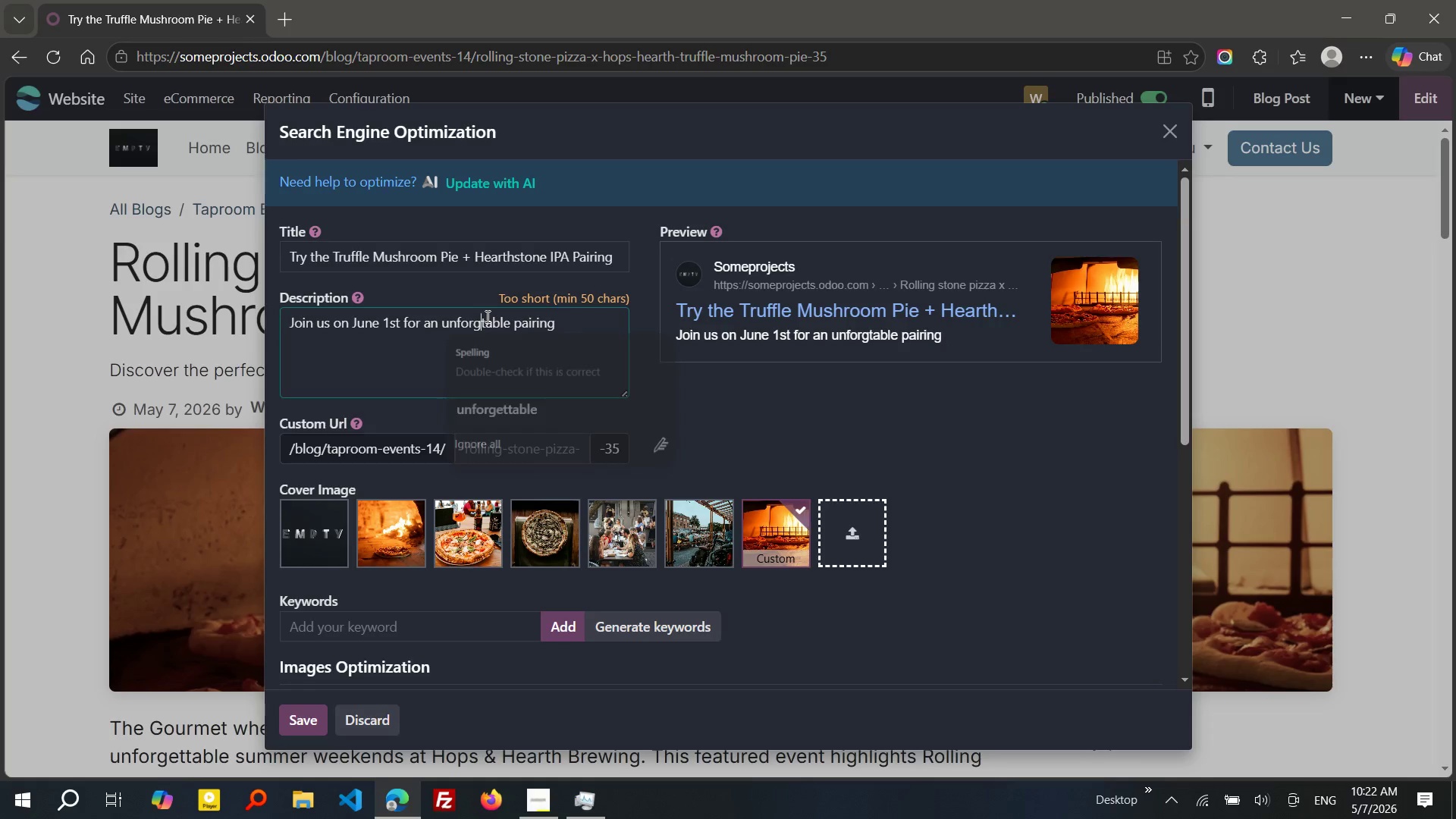 
key(A)
 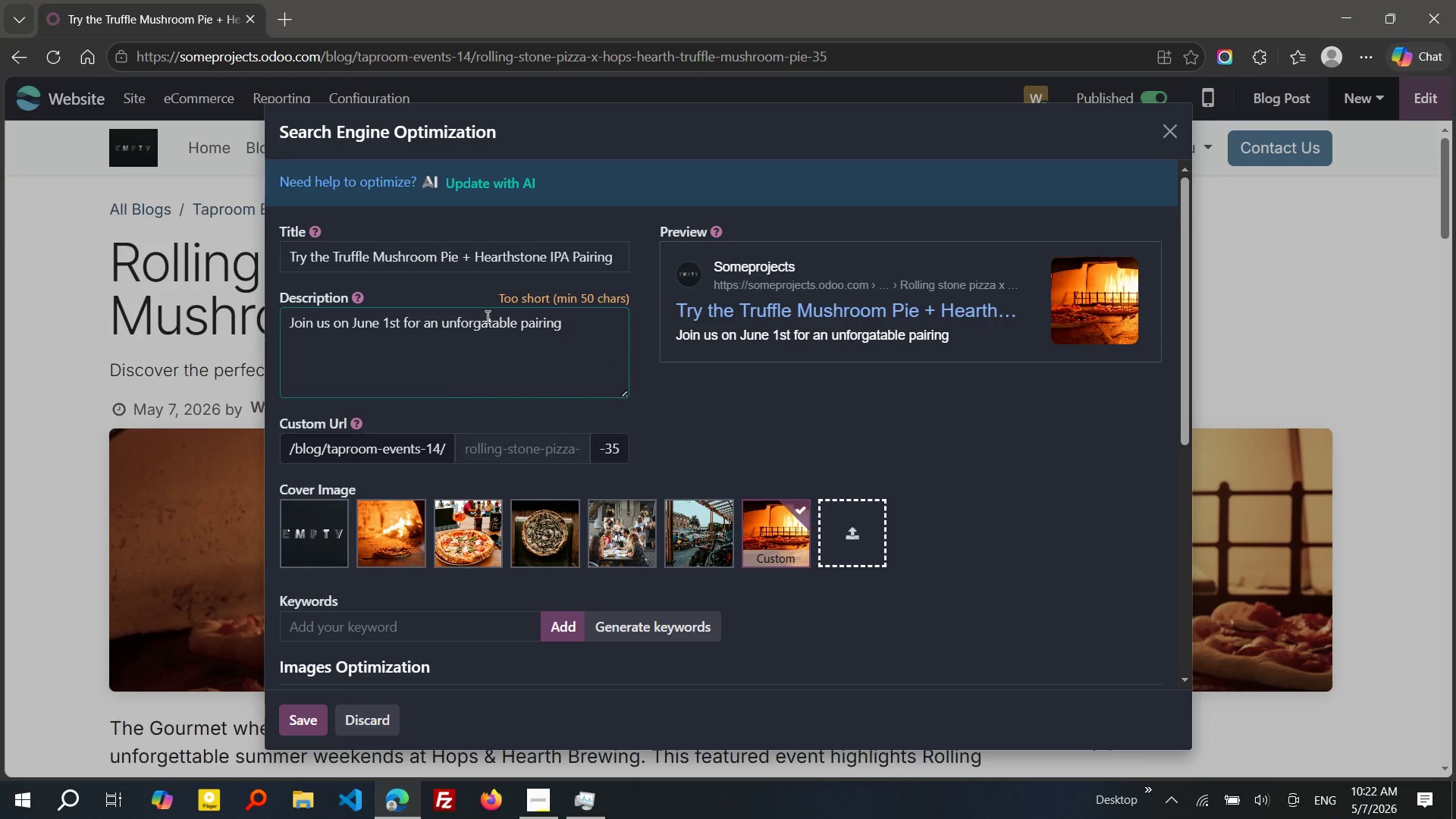 
key(Backspace)
 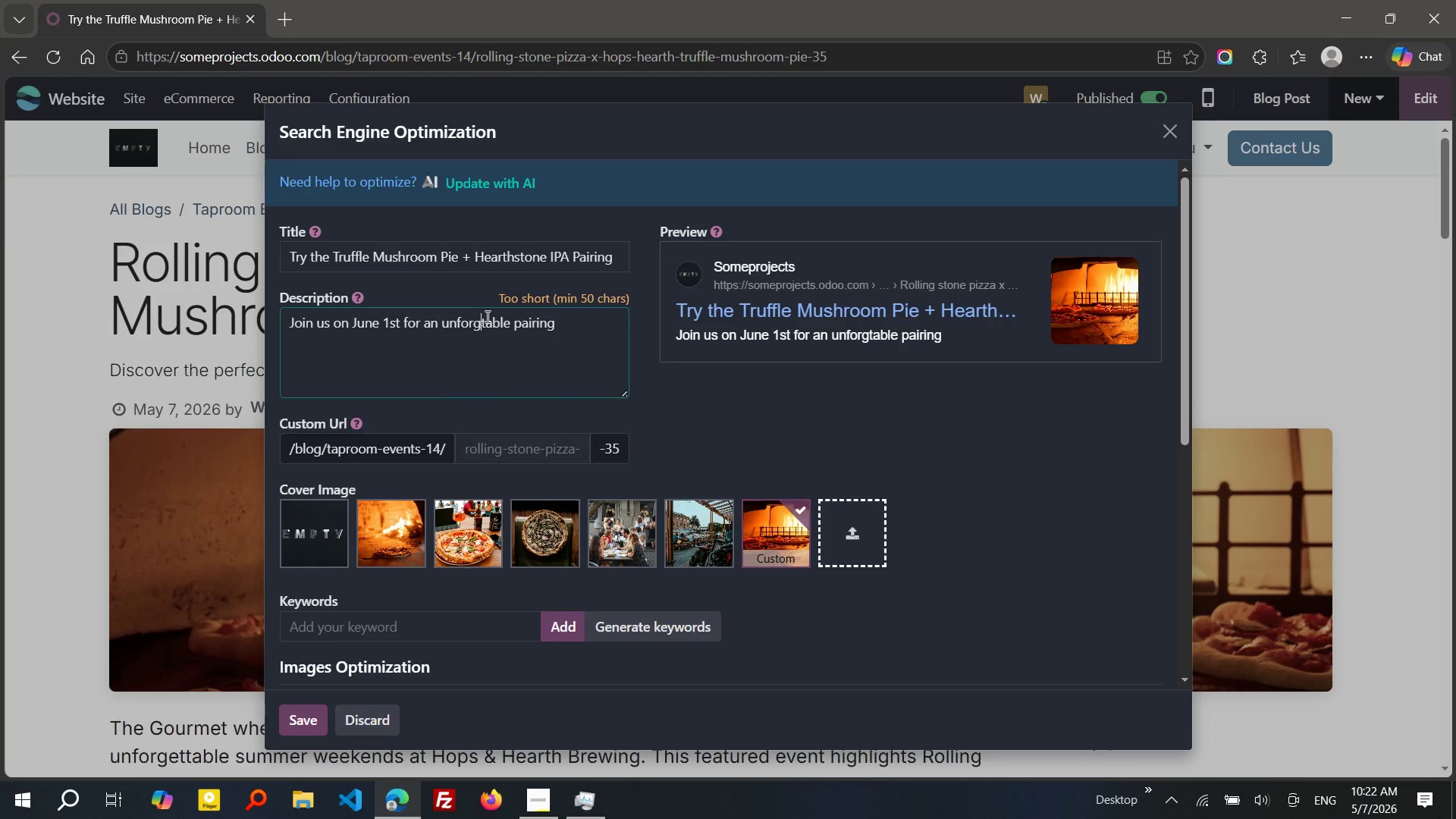 
key(E)
 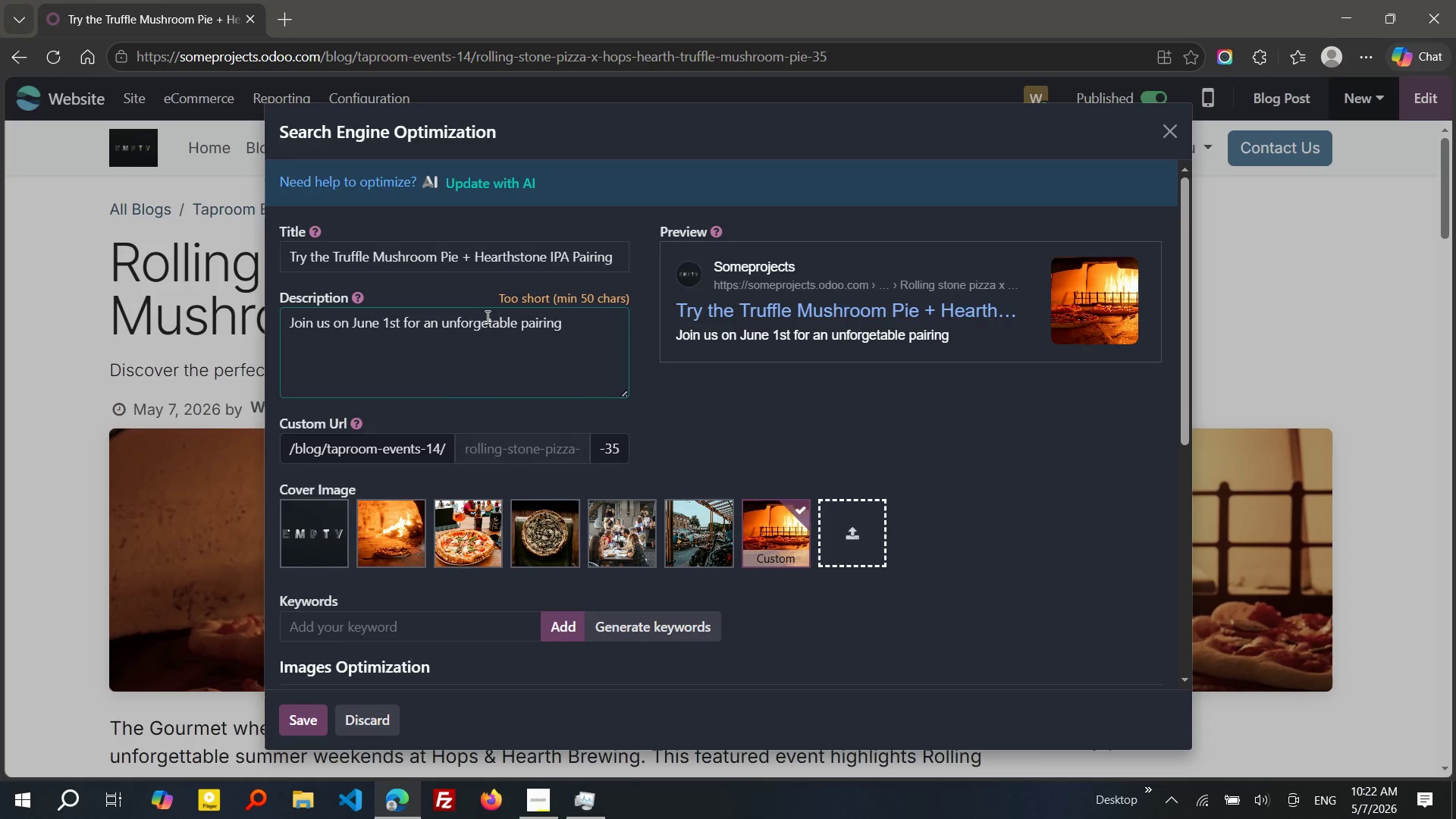 
key(ArrowRight)
 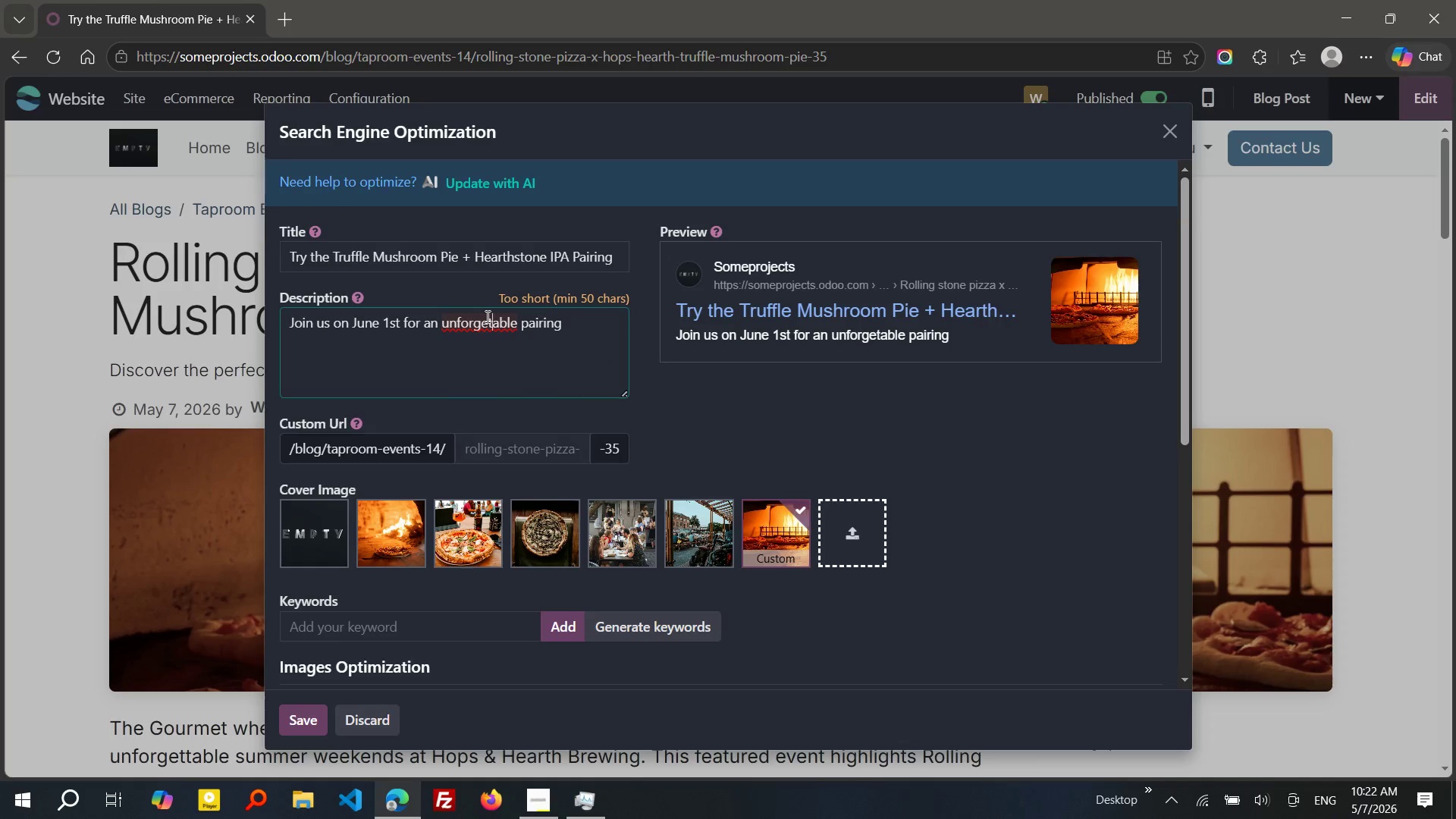 
key(T)
 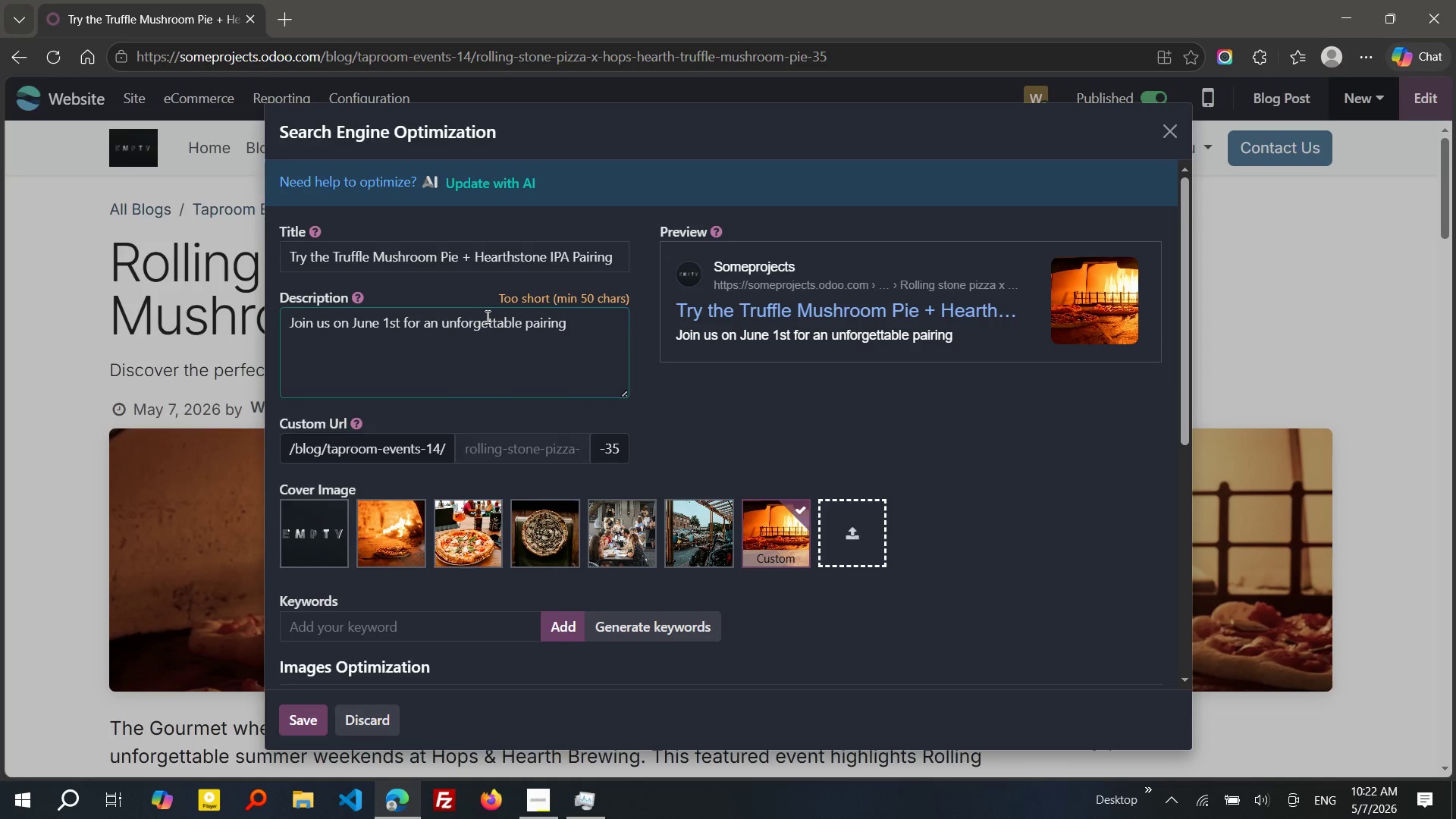 
key(Control+ArrowRight)
 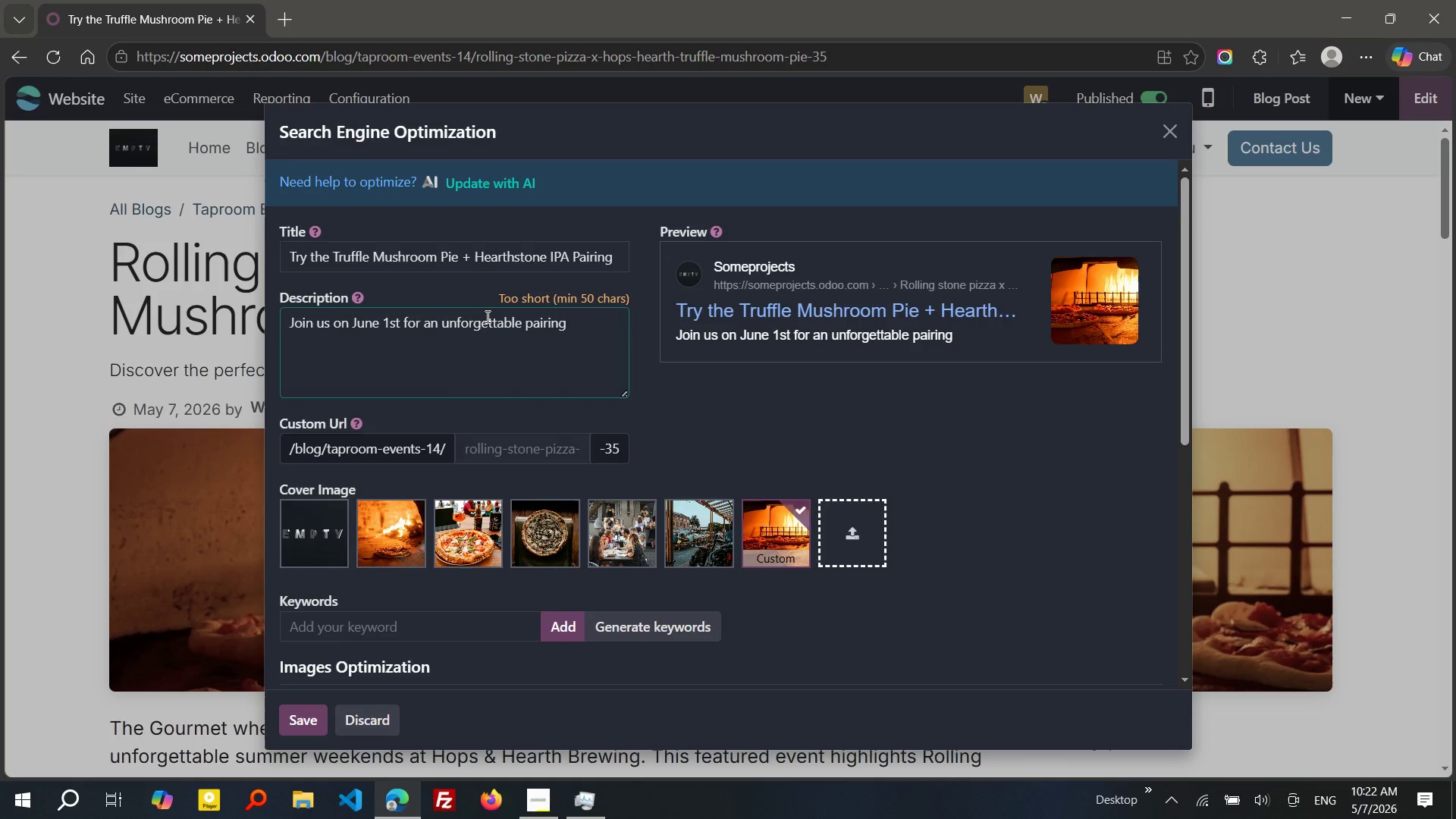 
key(Control+ArrowRight)
 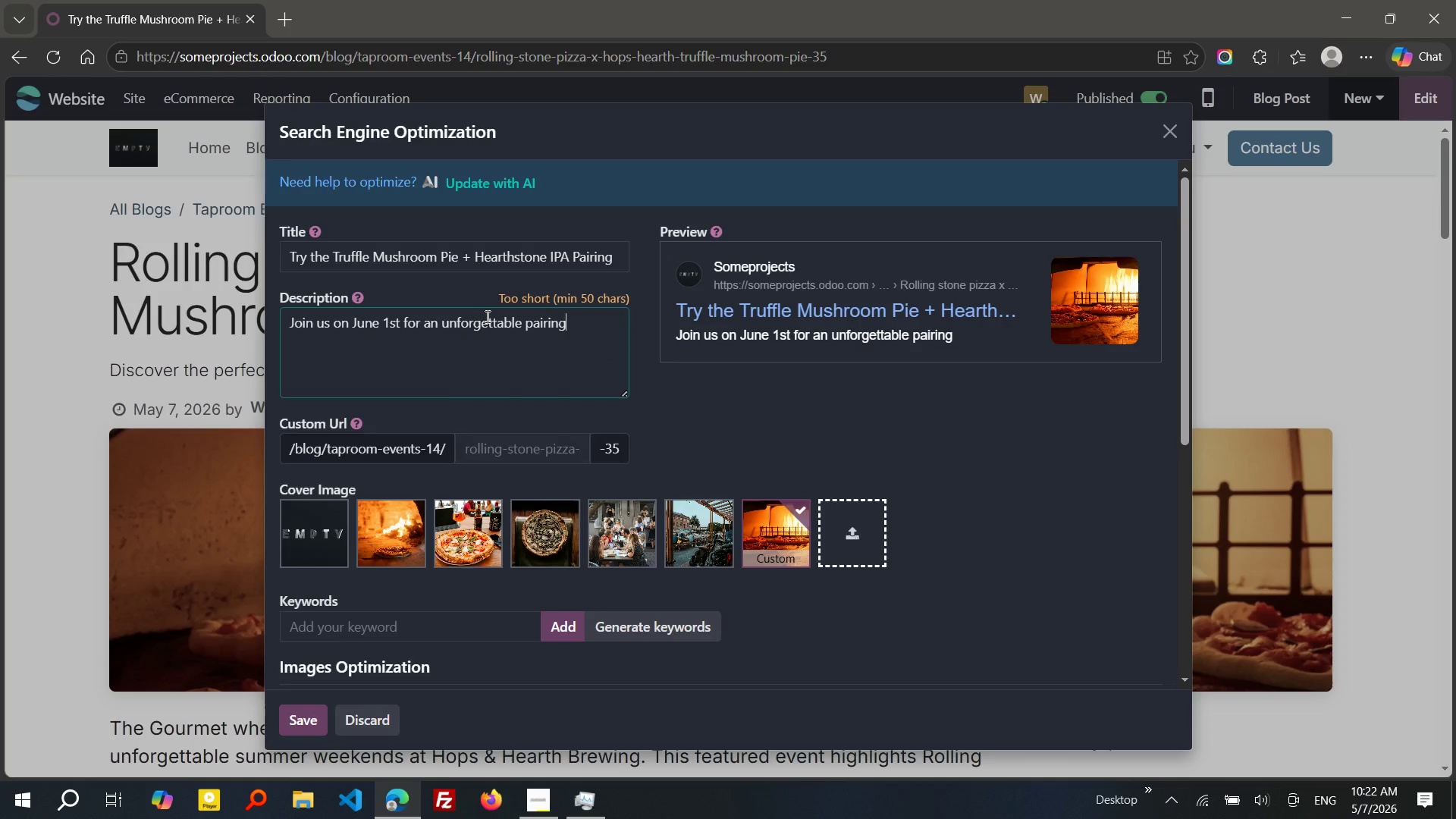 
key(Control+Space)
 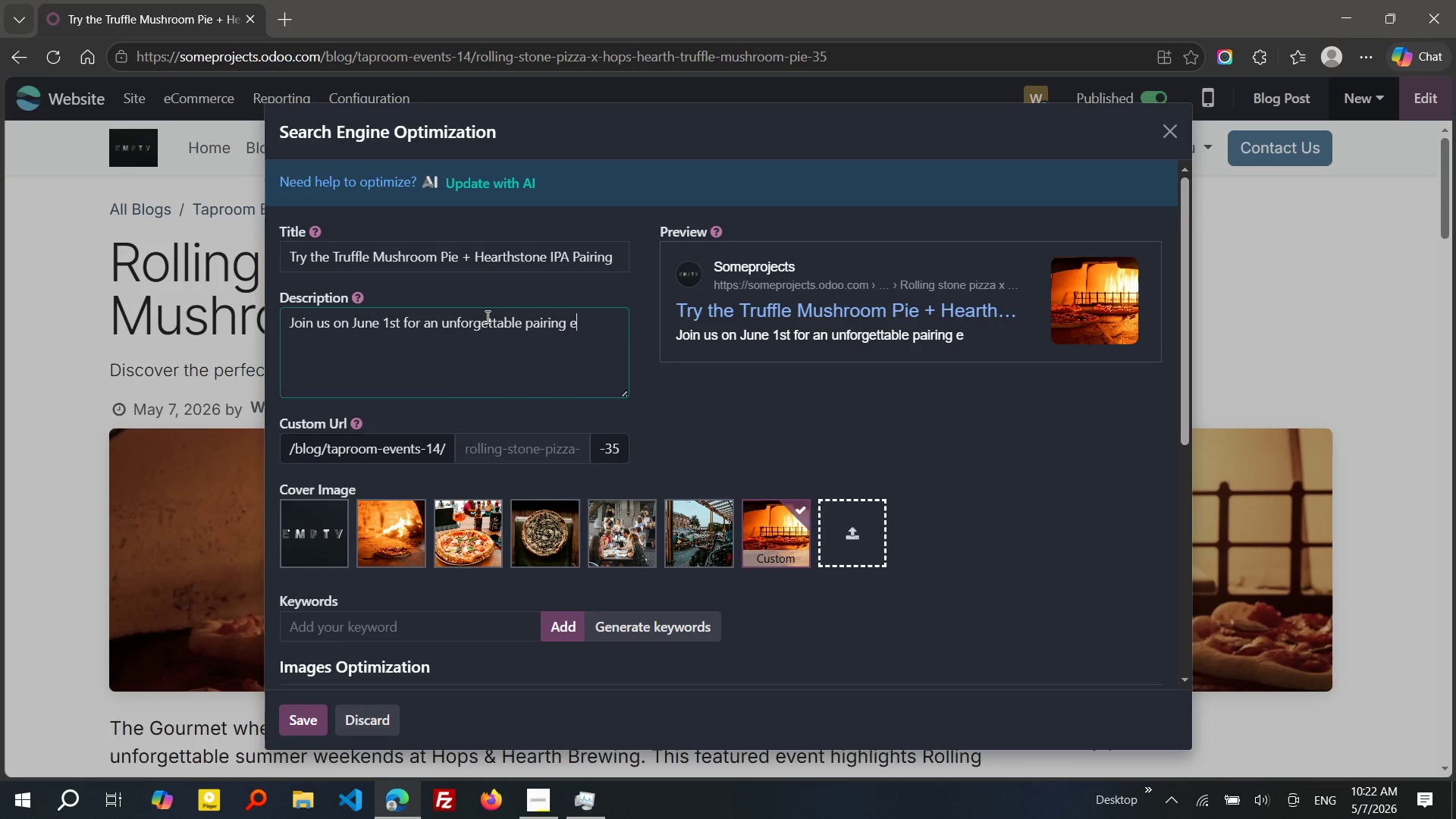 
key(Control+E)
 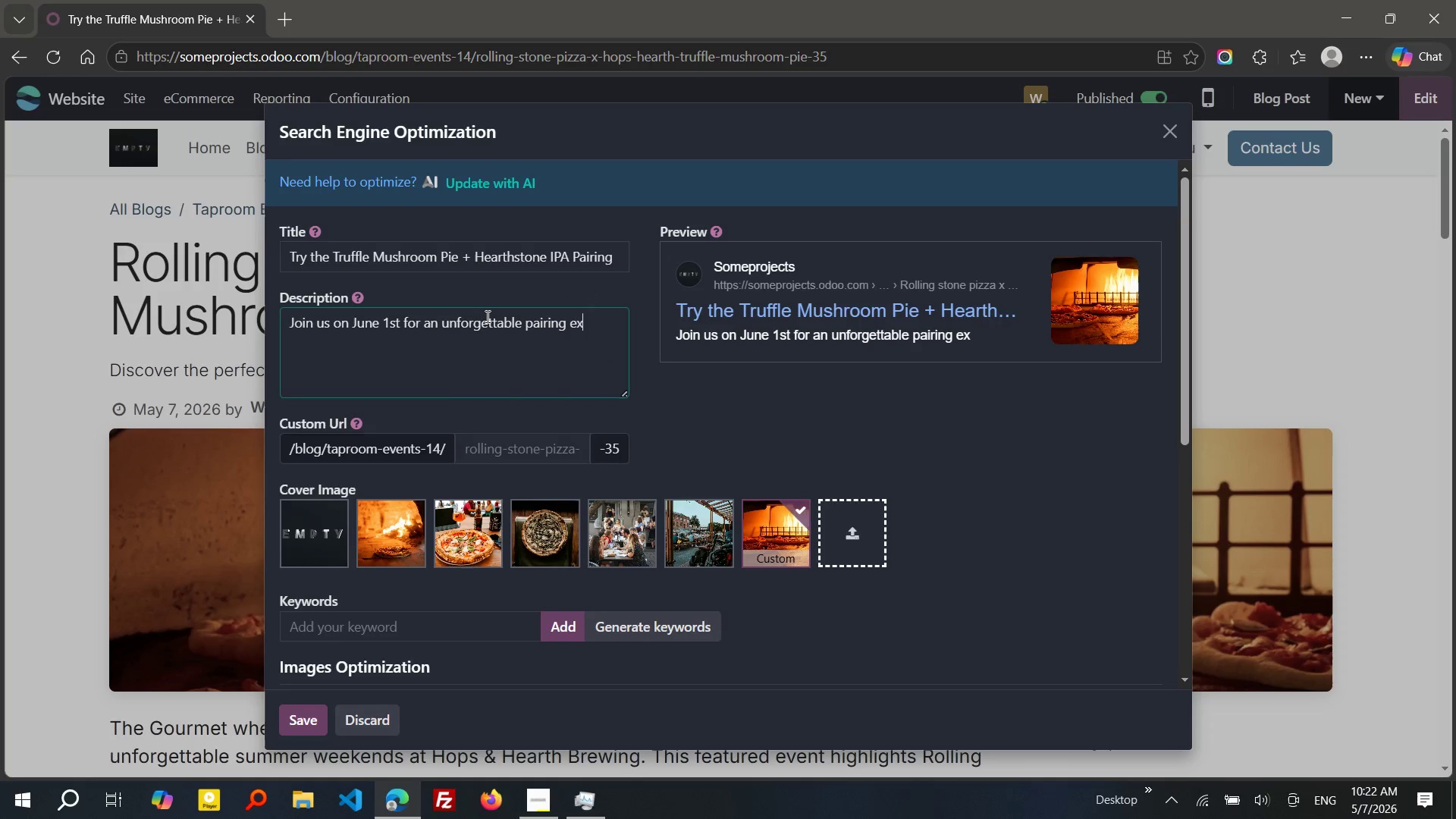 
key(Control+X)
 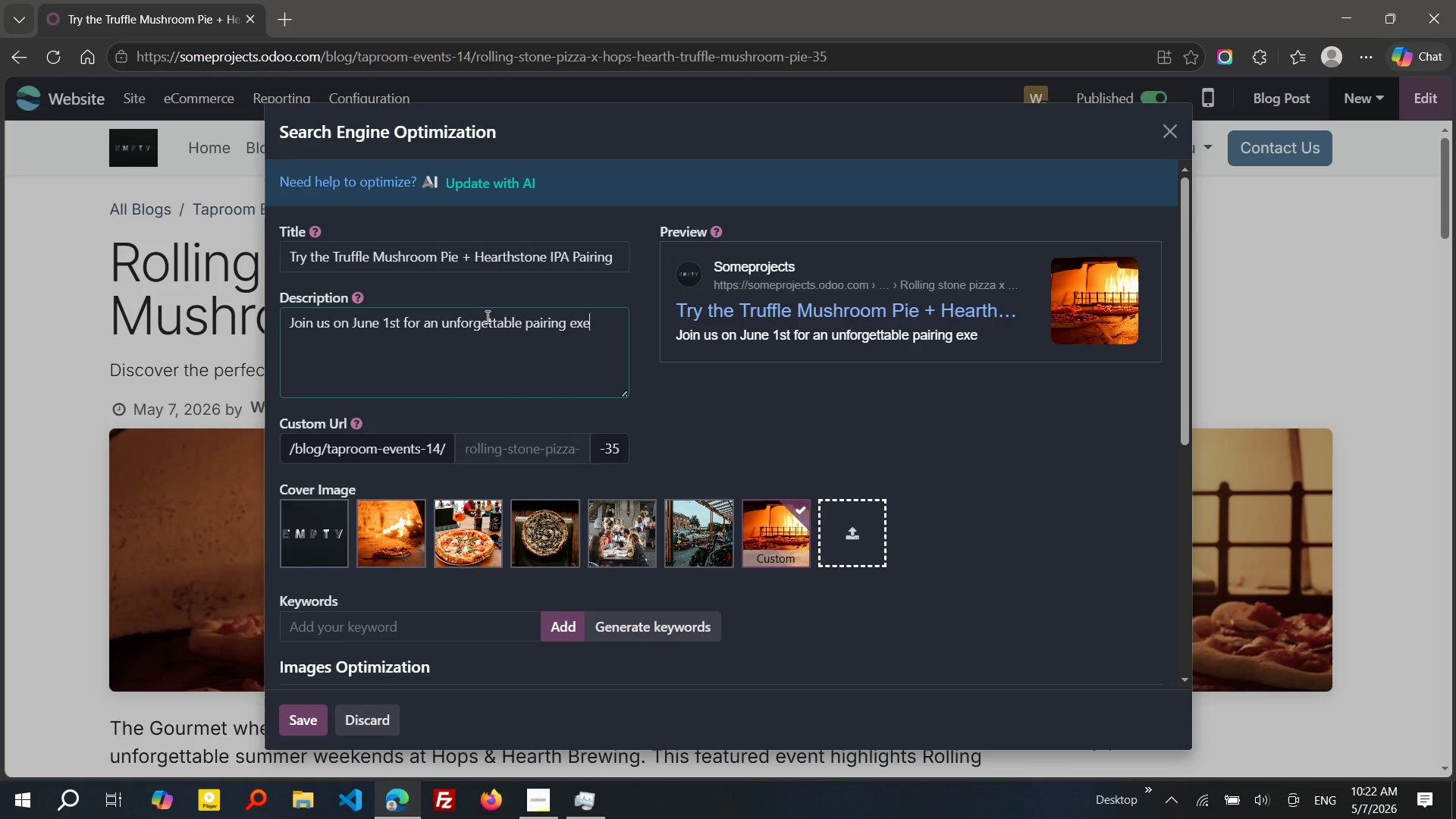 
type(ep)
key(Backspace)
key(Backspace)
type(pere)
key(Backspace)
type(ience featuring rolling STONE Pizza and one of Hops &)
 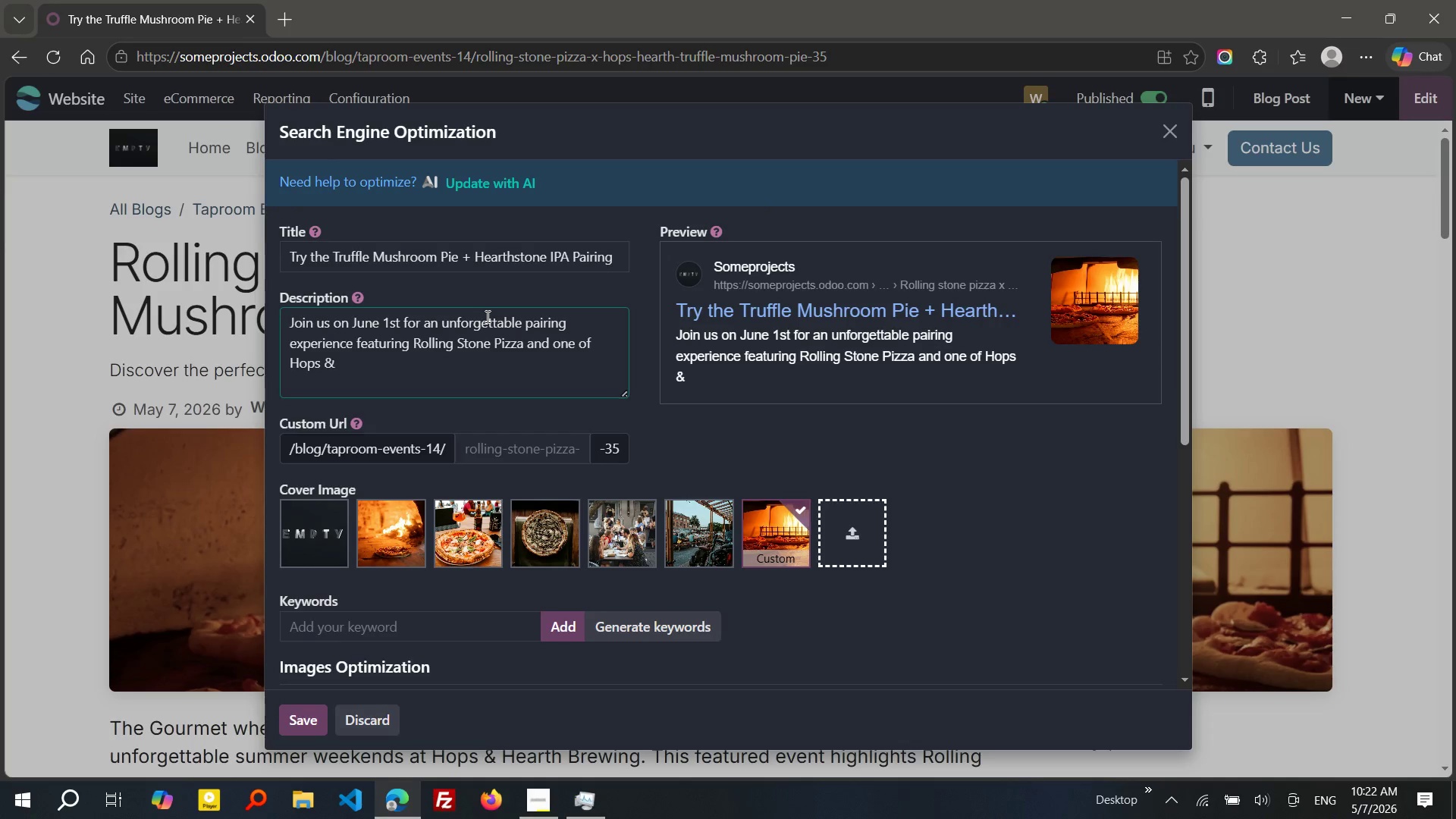 
type( HEARth's most popual)
key(Backspace)
key(Backspace)
type(lar craft beers)
 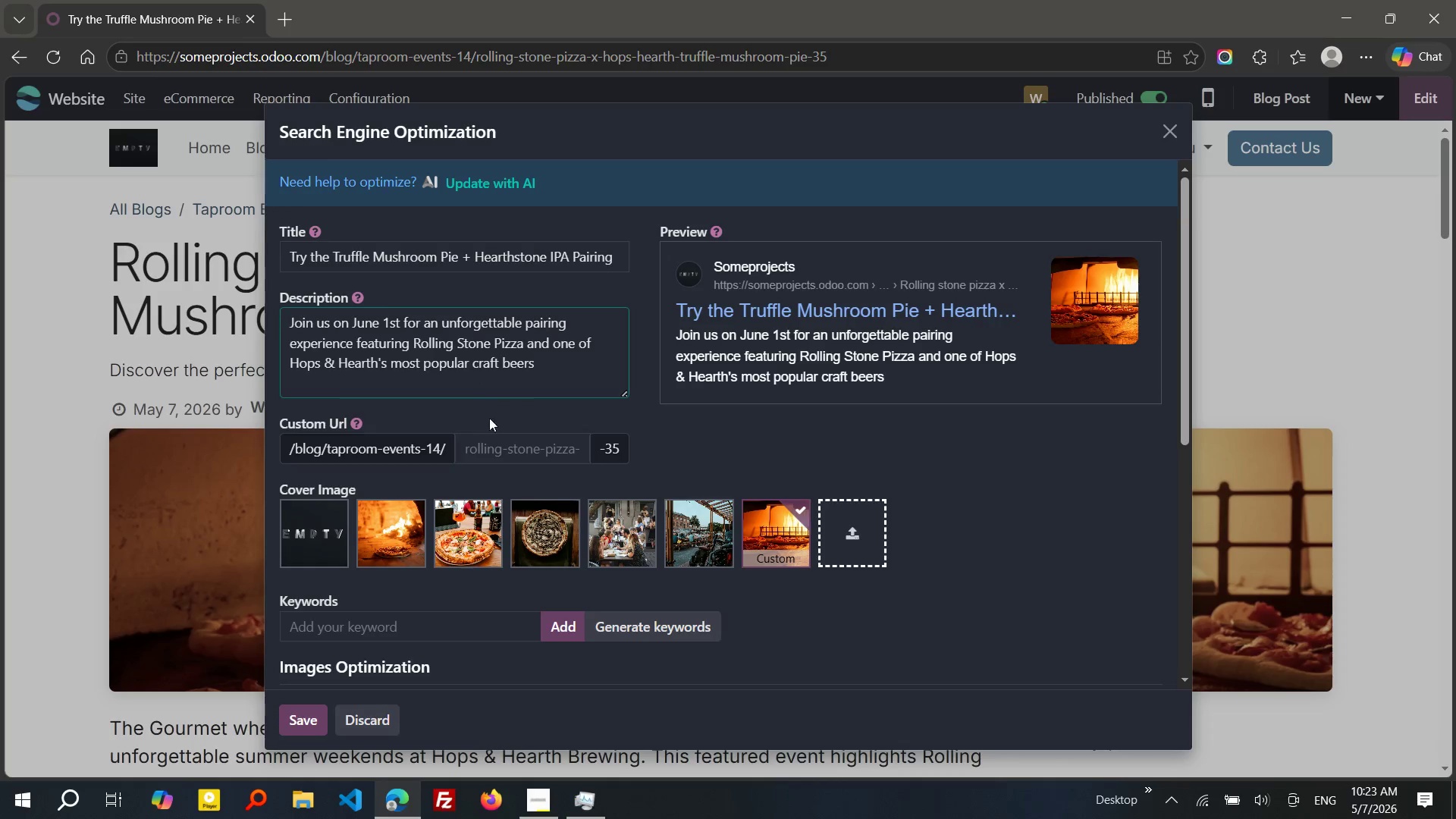 
left_click([492, 442])
 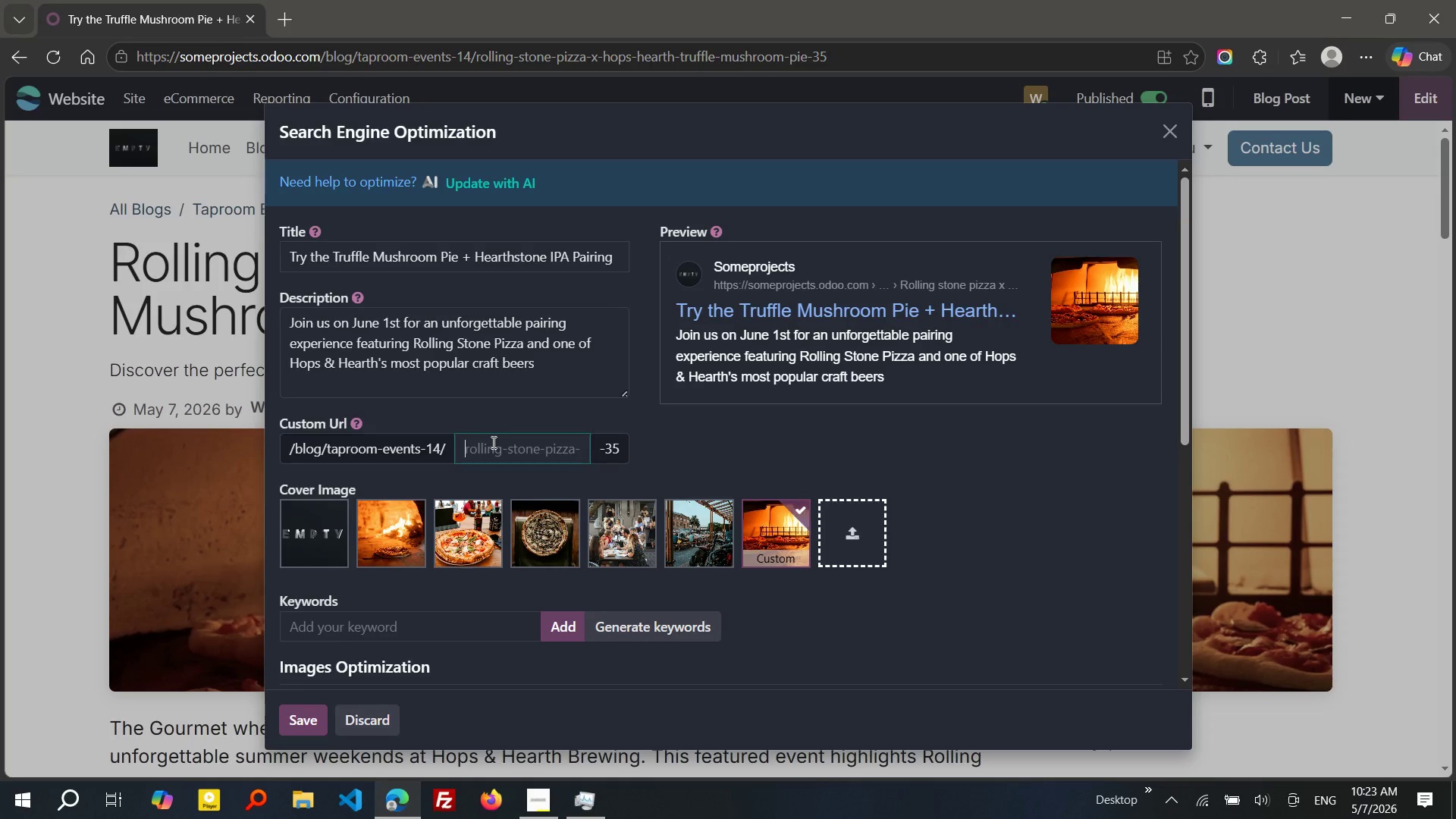 
wait(14.49)
 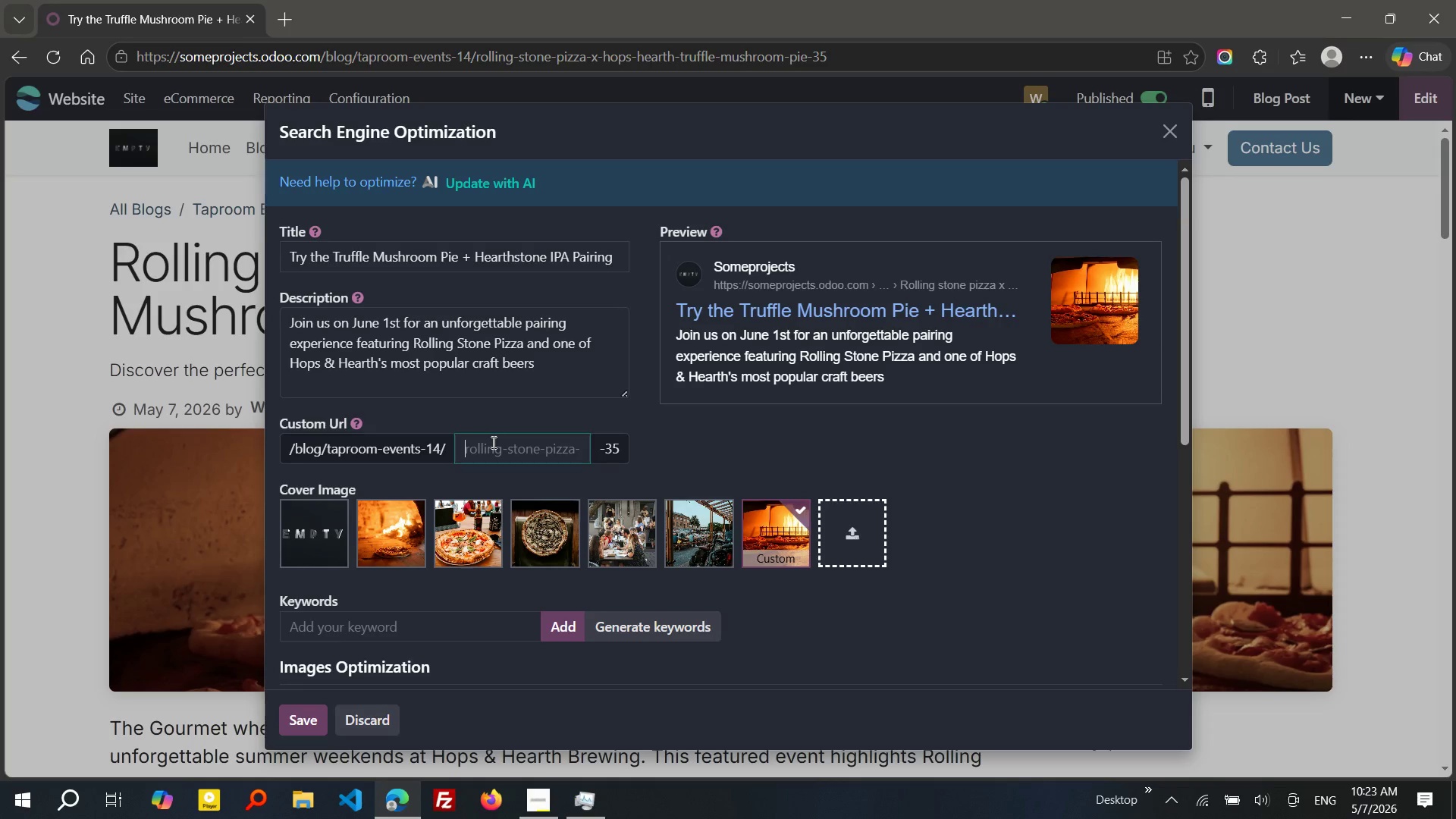 
left_click_drag(start_coordinate=[612, 258], to_coordinate=[274, 269])
 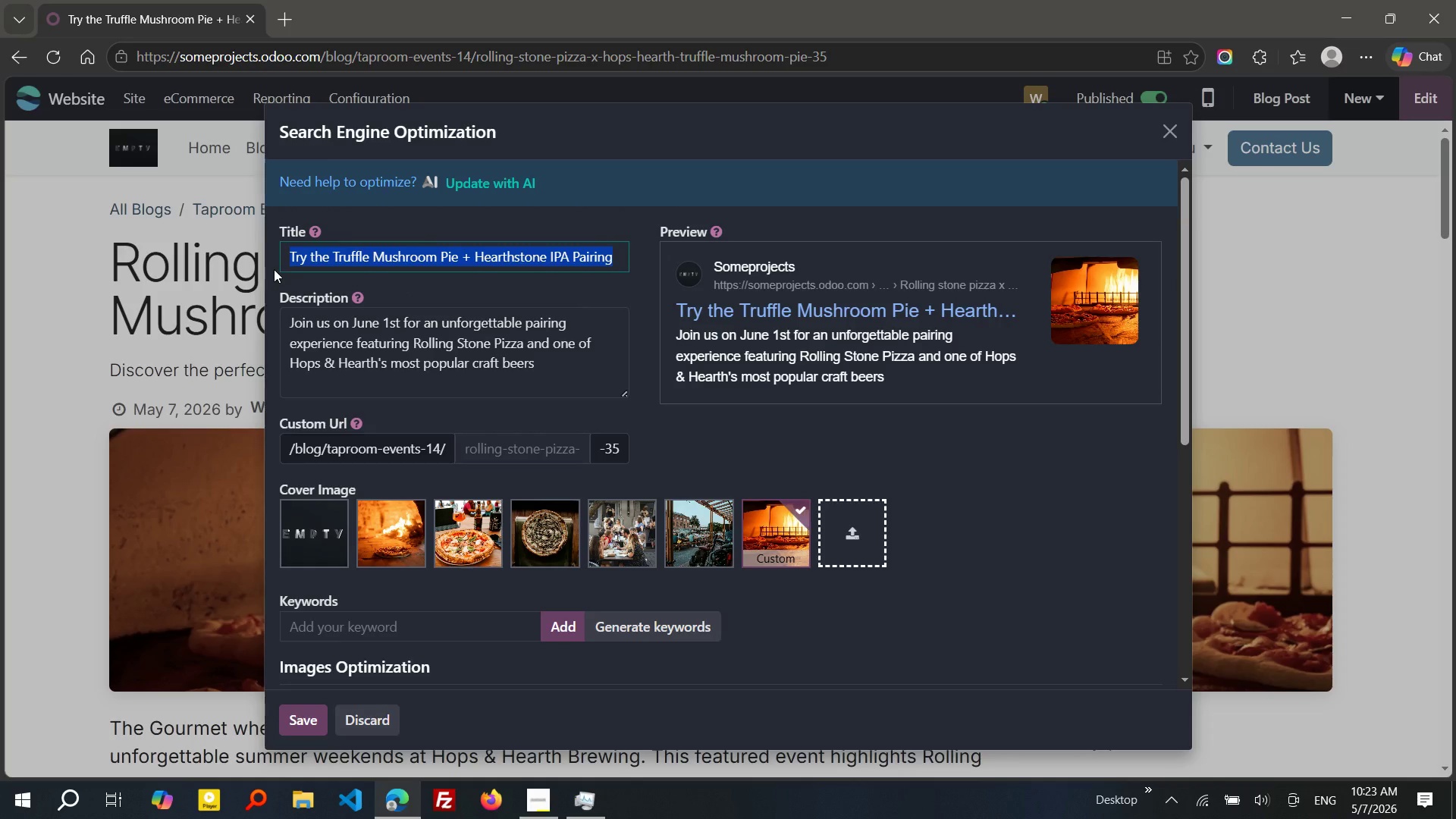 
type(rolling s)
key(Backspace)
type(stone Pizza x Hops)
 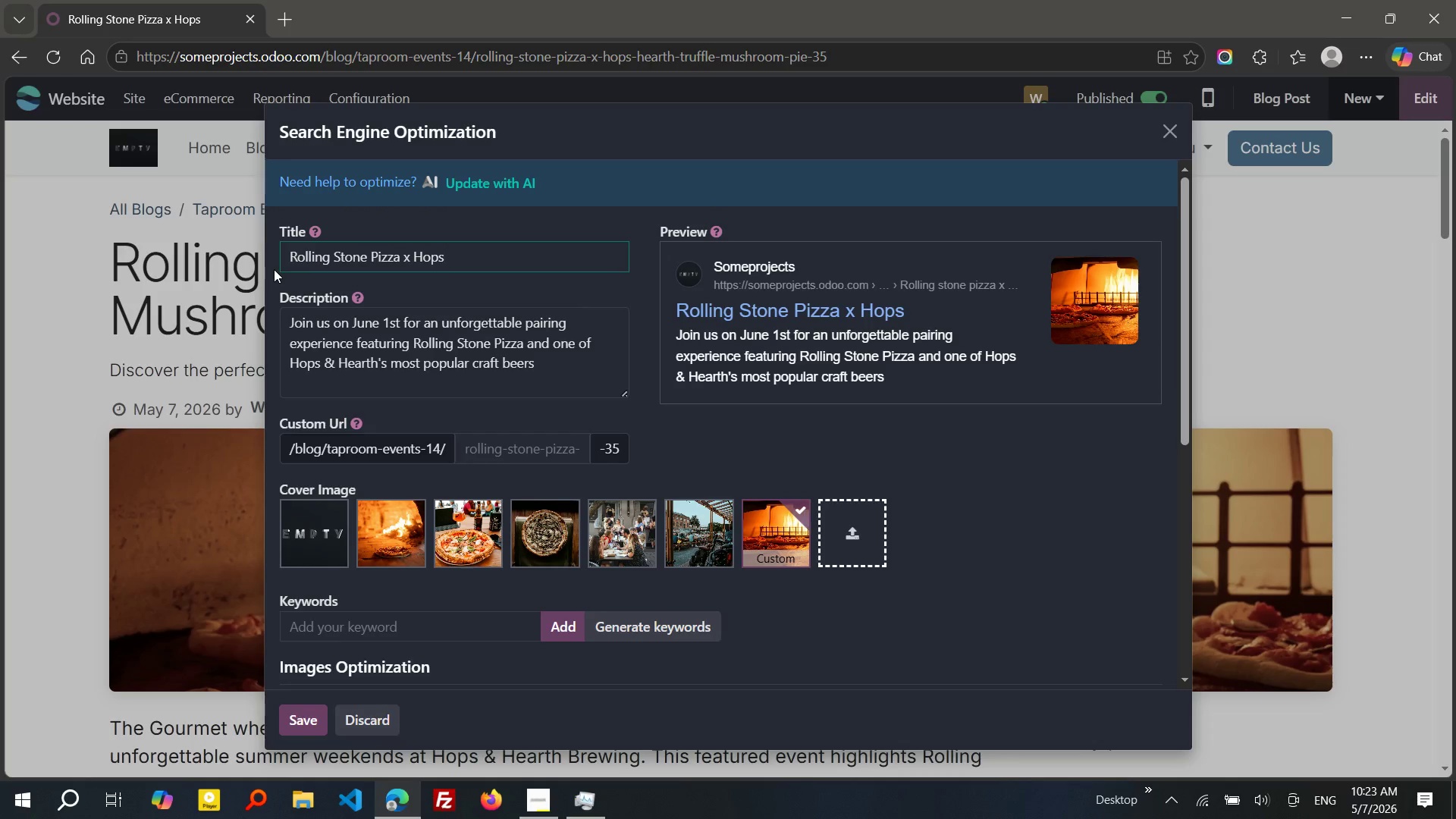 
type( & Hearth)
key(Tab)
 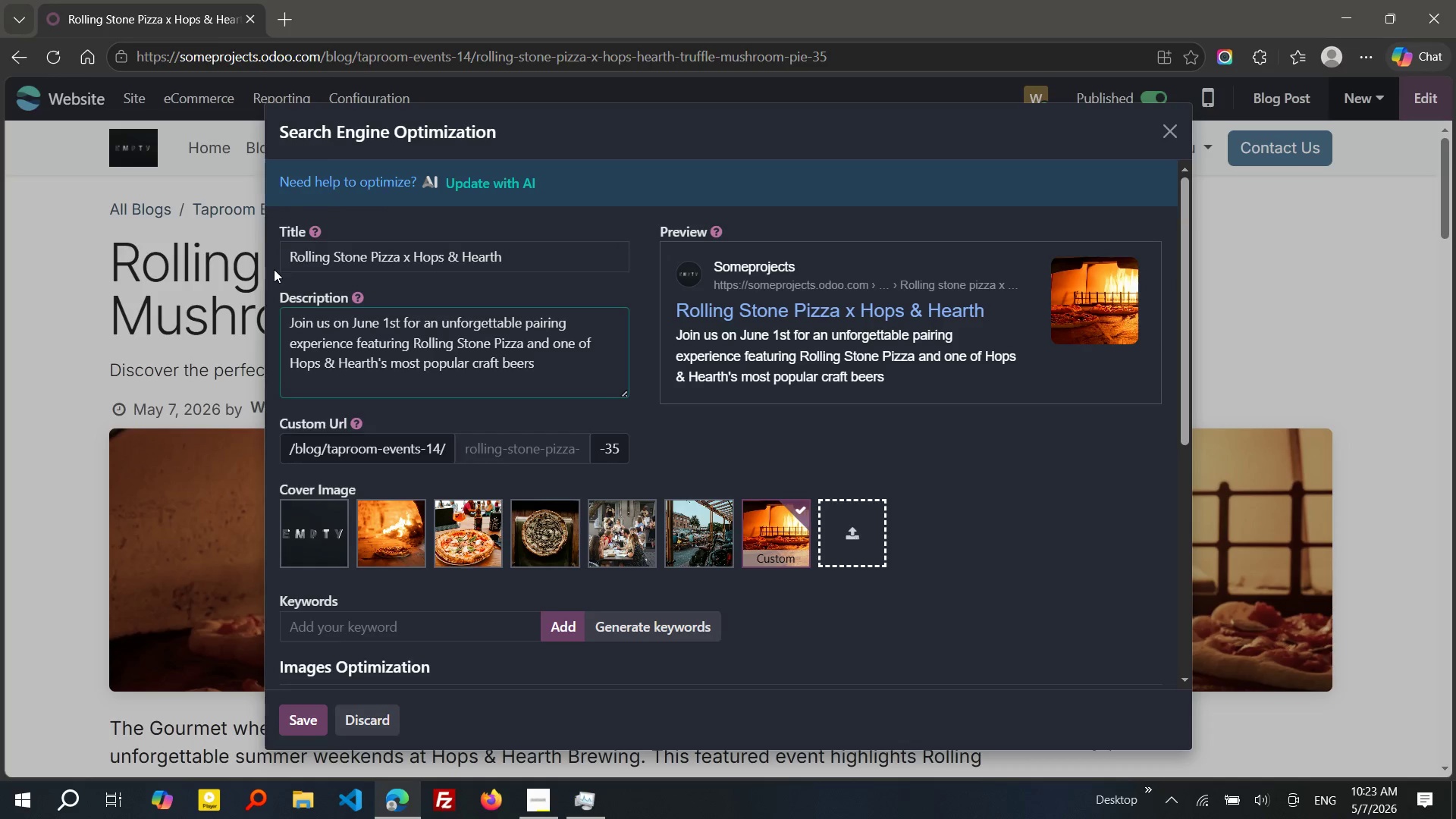 
key(Control+ControlLeft)
 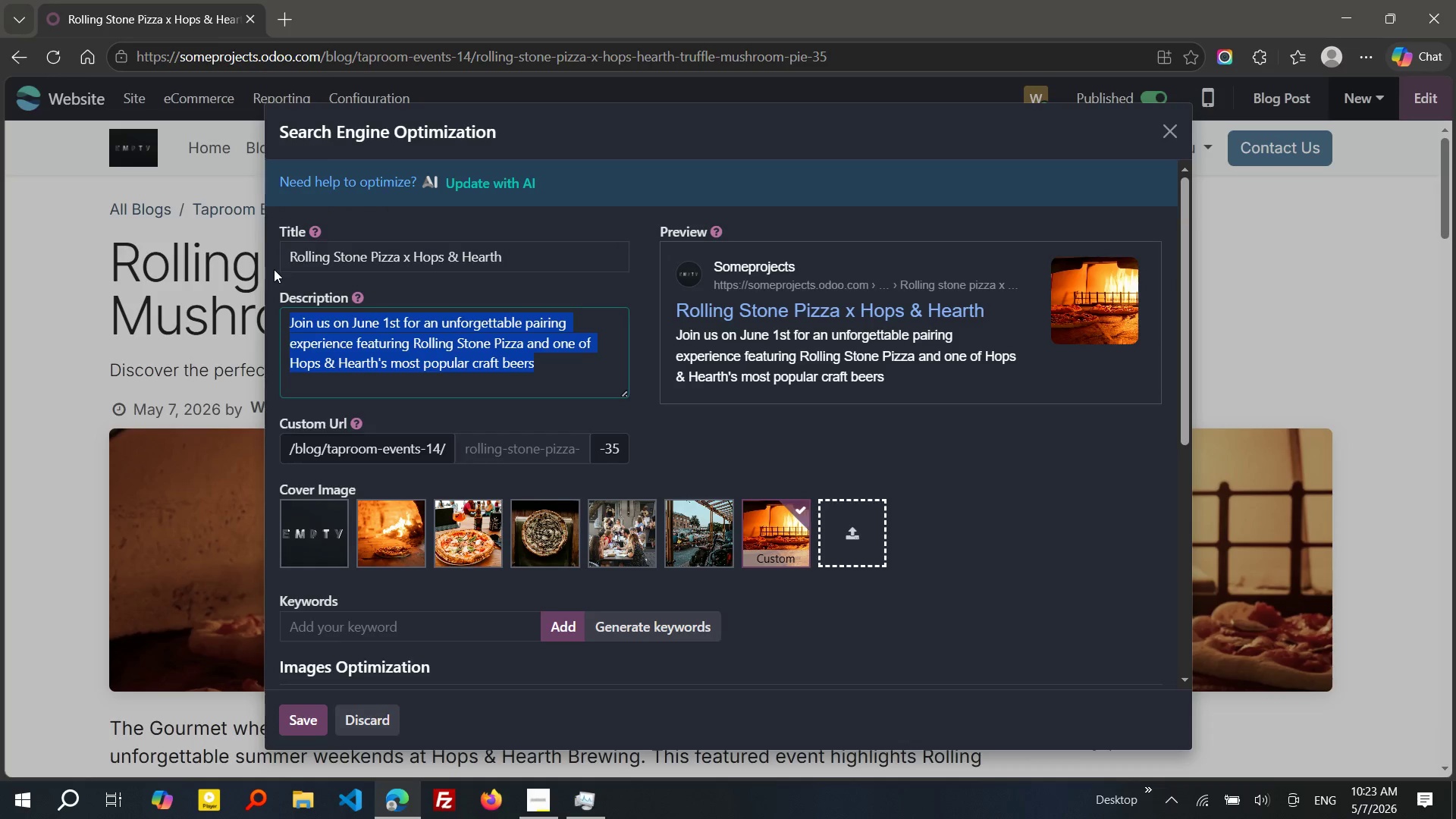 
key(Control+A)
 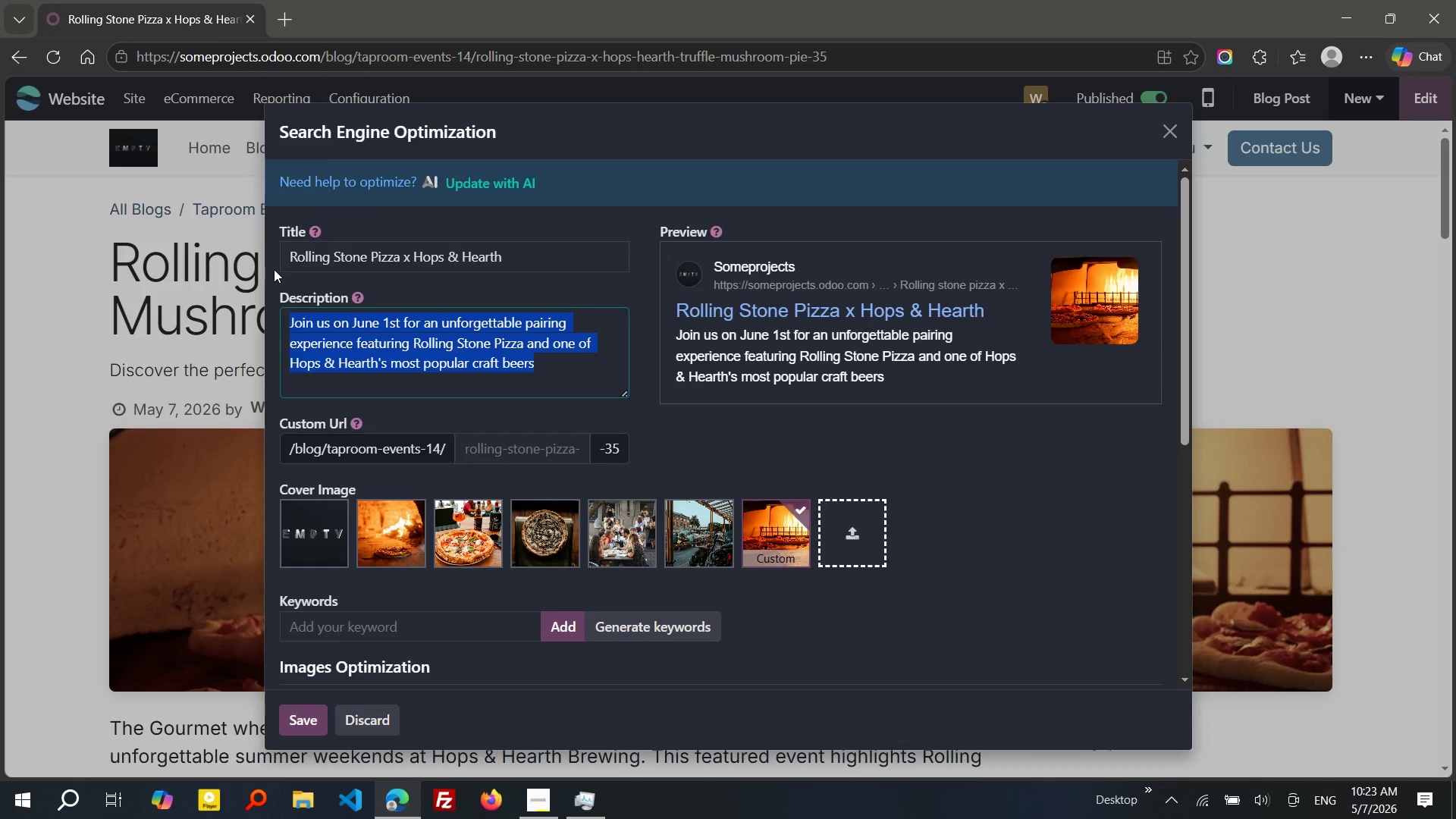 
key(Control+Shift+ShiftRight)
 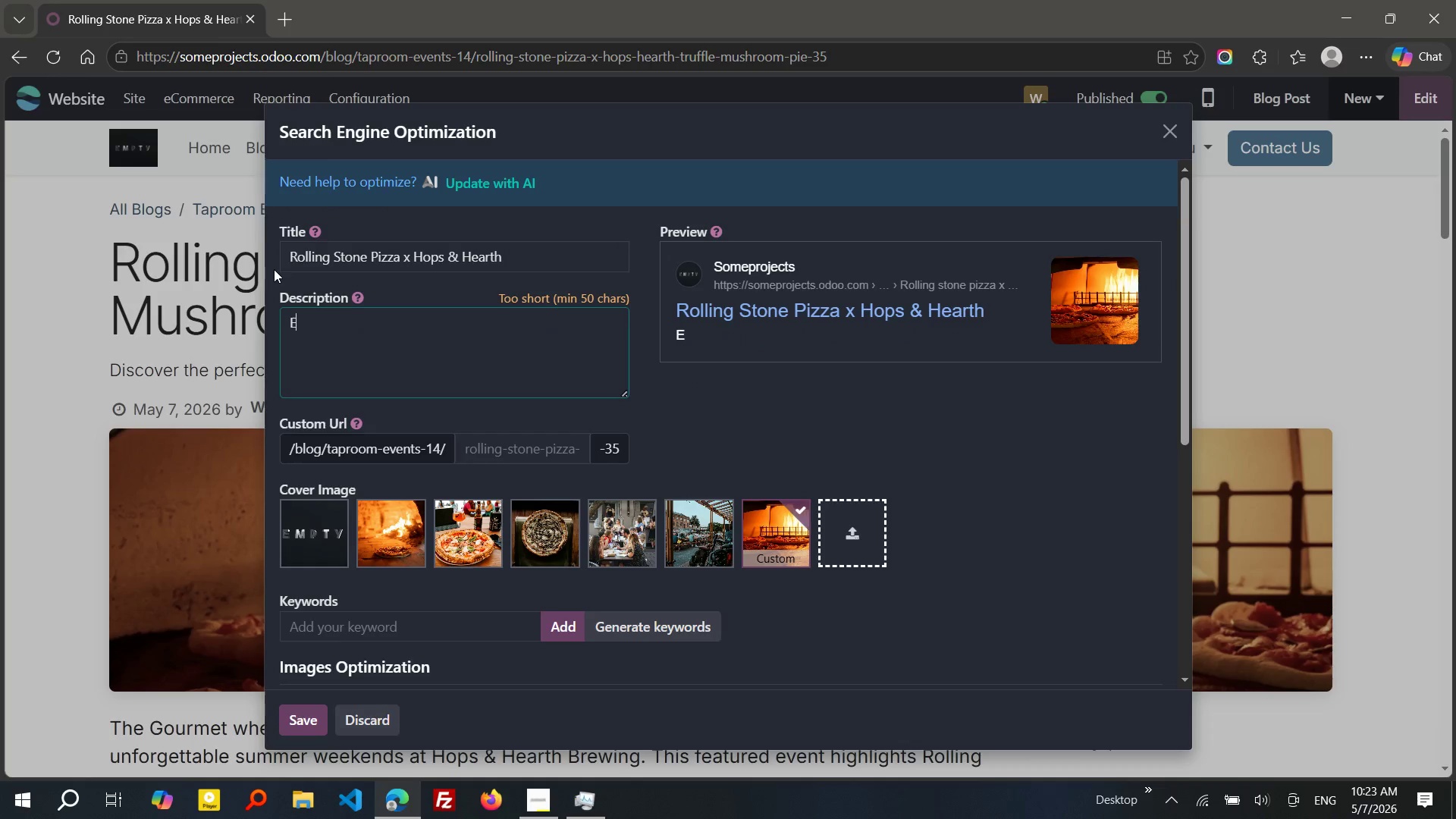 
key(Control+Shift+E)
 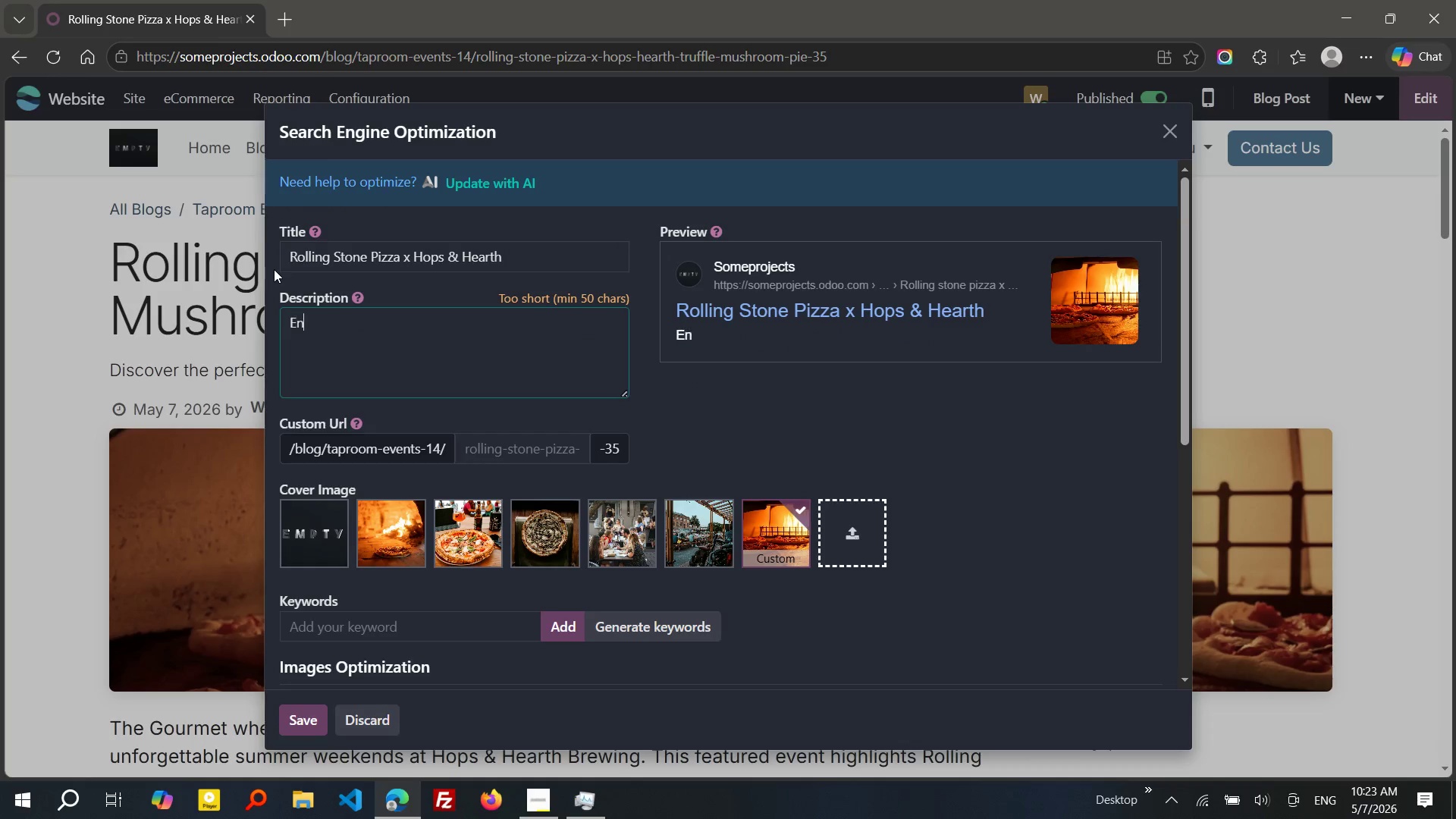 
type(njoy ROLLINg stone Pizza's Truffle N)
key(Backspace)
type(Mushroom Pei)
key(Backspace)
key(Backspace)
type(ie paired with HEARThstone i)
key(Backspace)
type(IPA during the Gourmet Wheels summer series)
 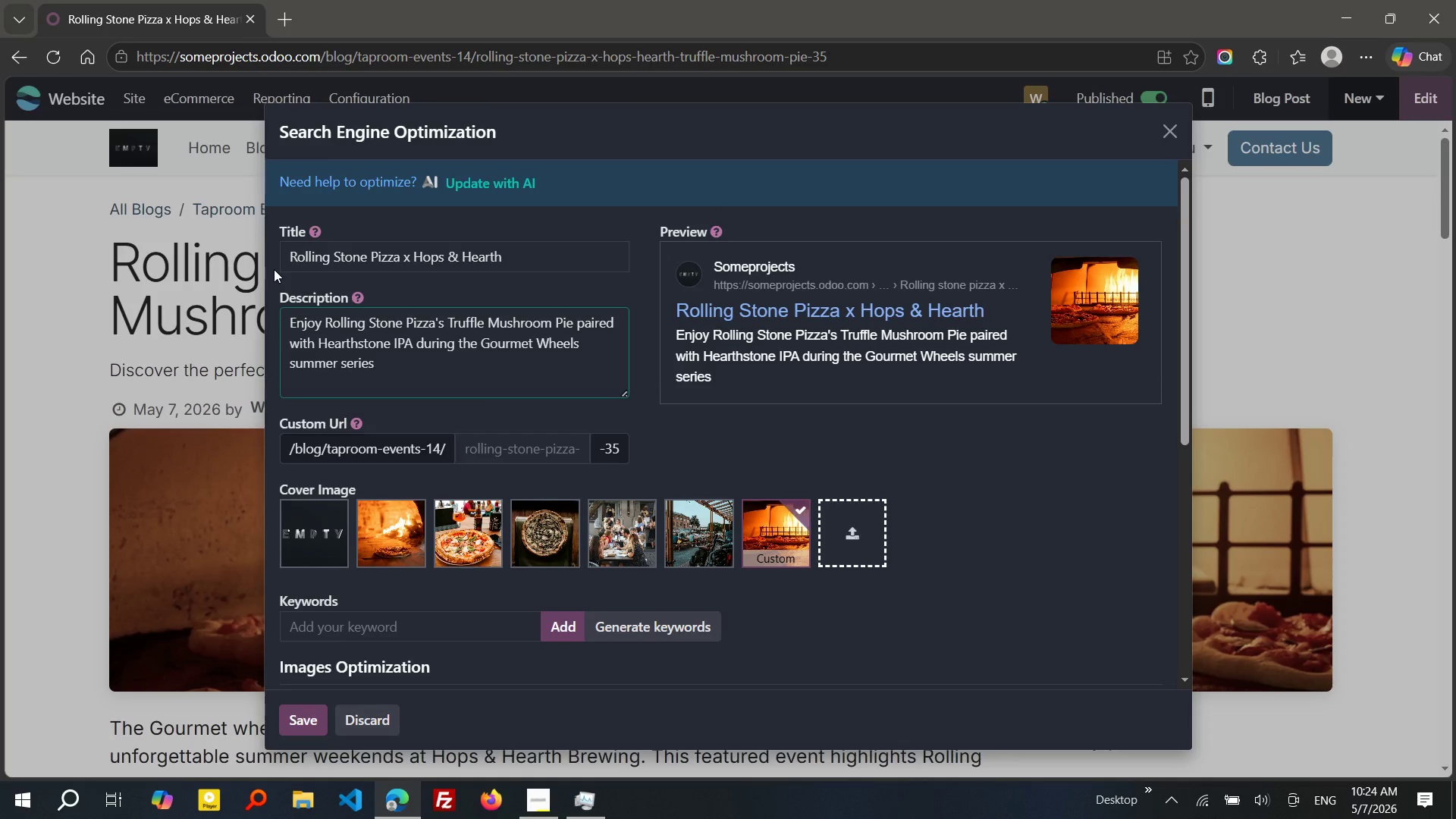 
wait(9.8)
 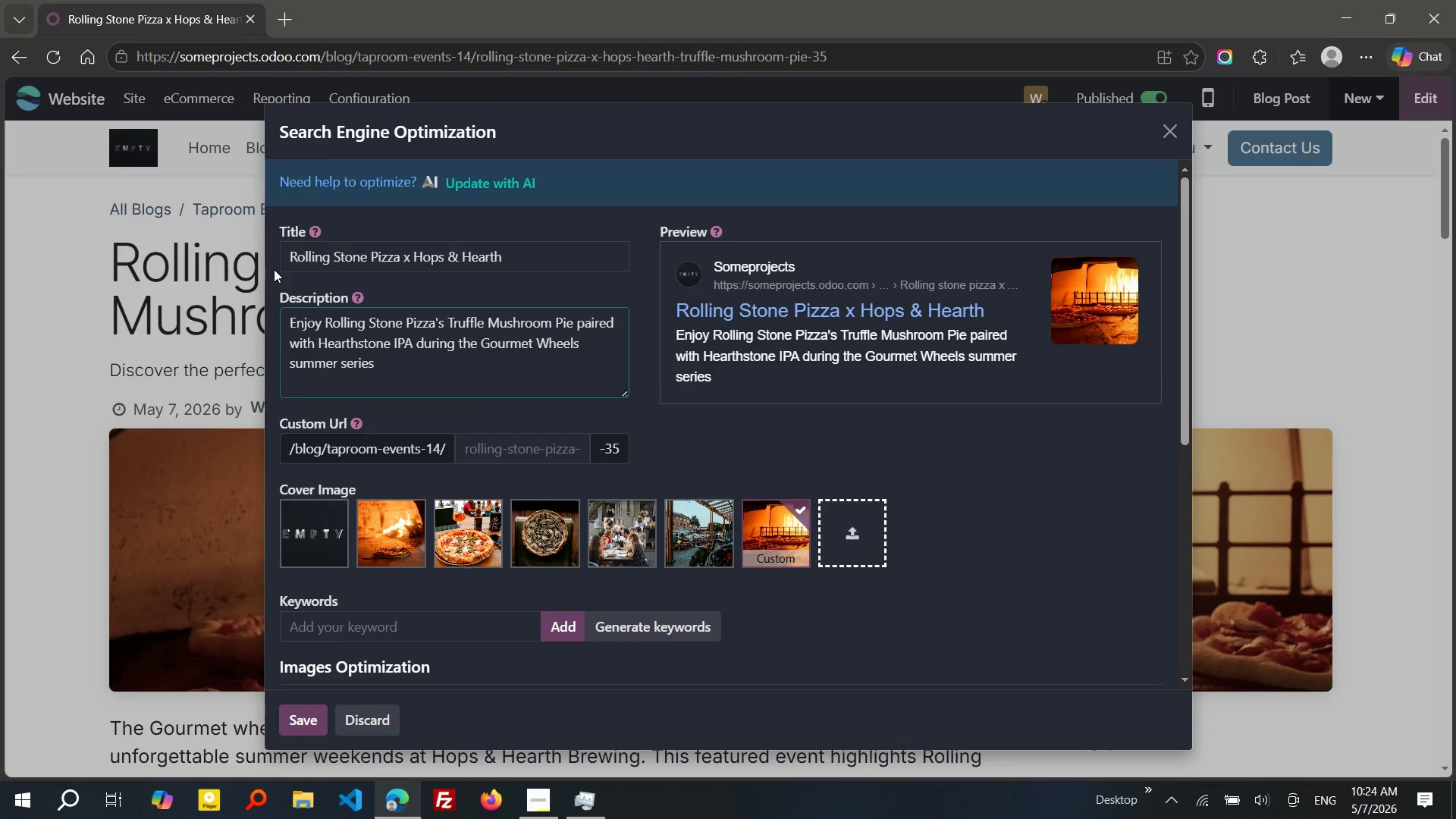 
type( at Hops & HEARTh Be)
key(Backspace)
type(rewing)
key(Tab)
type(roo)
key(Backspace)
type(lling-stone-pizza-hearthstone-ipa-pairing)
 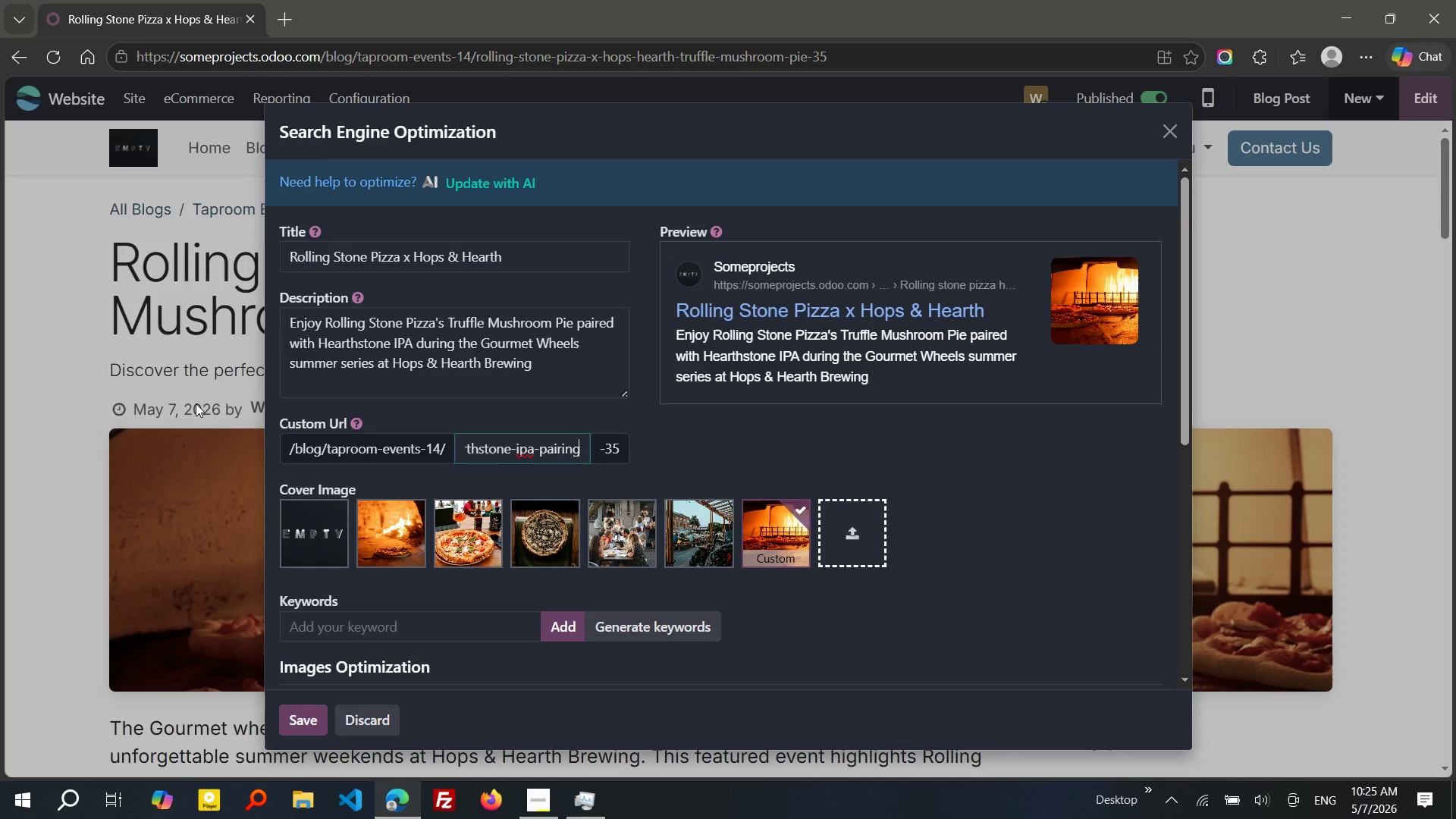 
left_click([467, 512])
 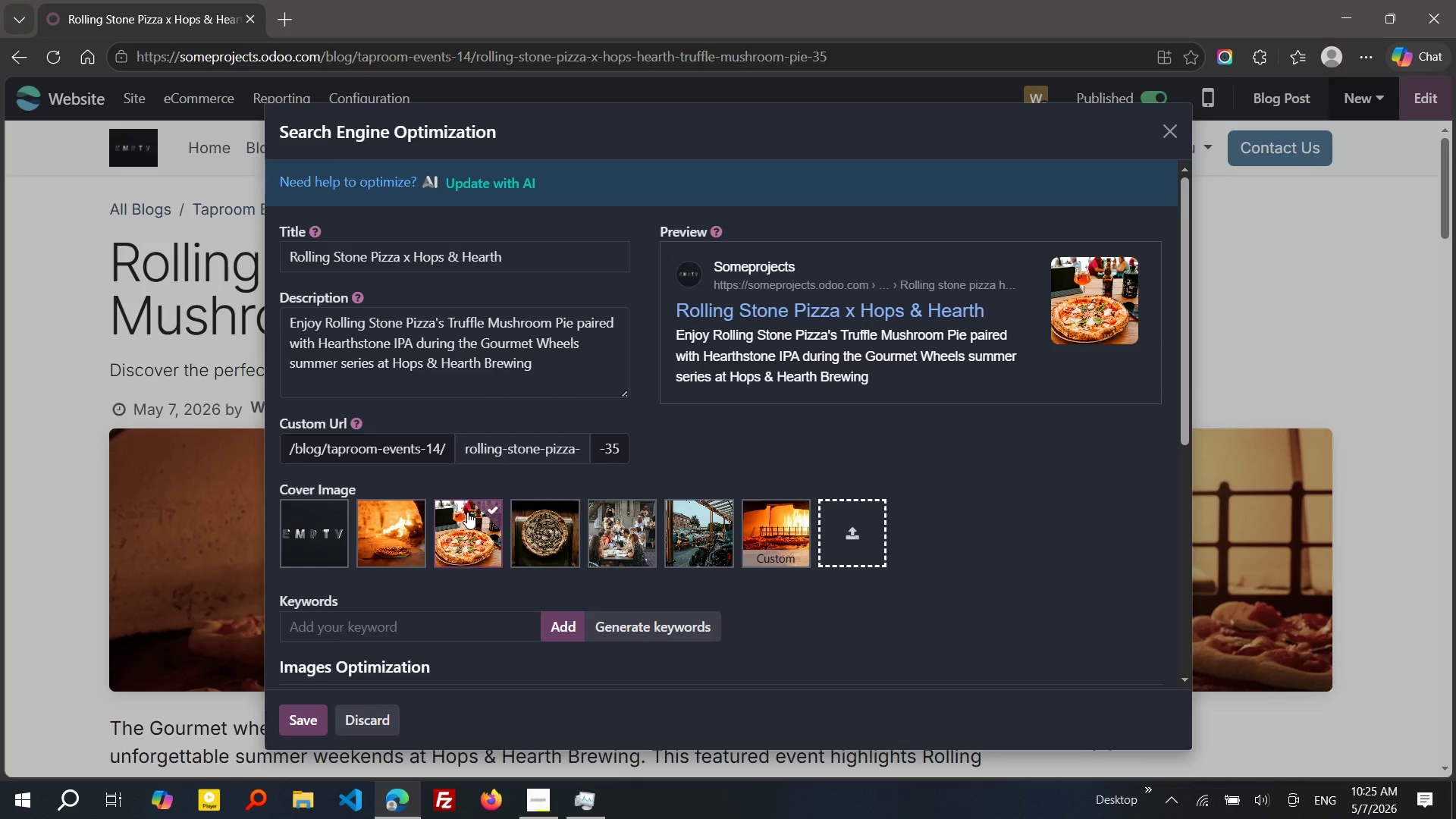 
wait(10.66)
 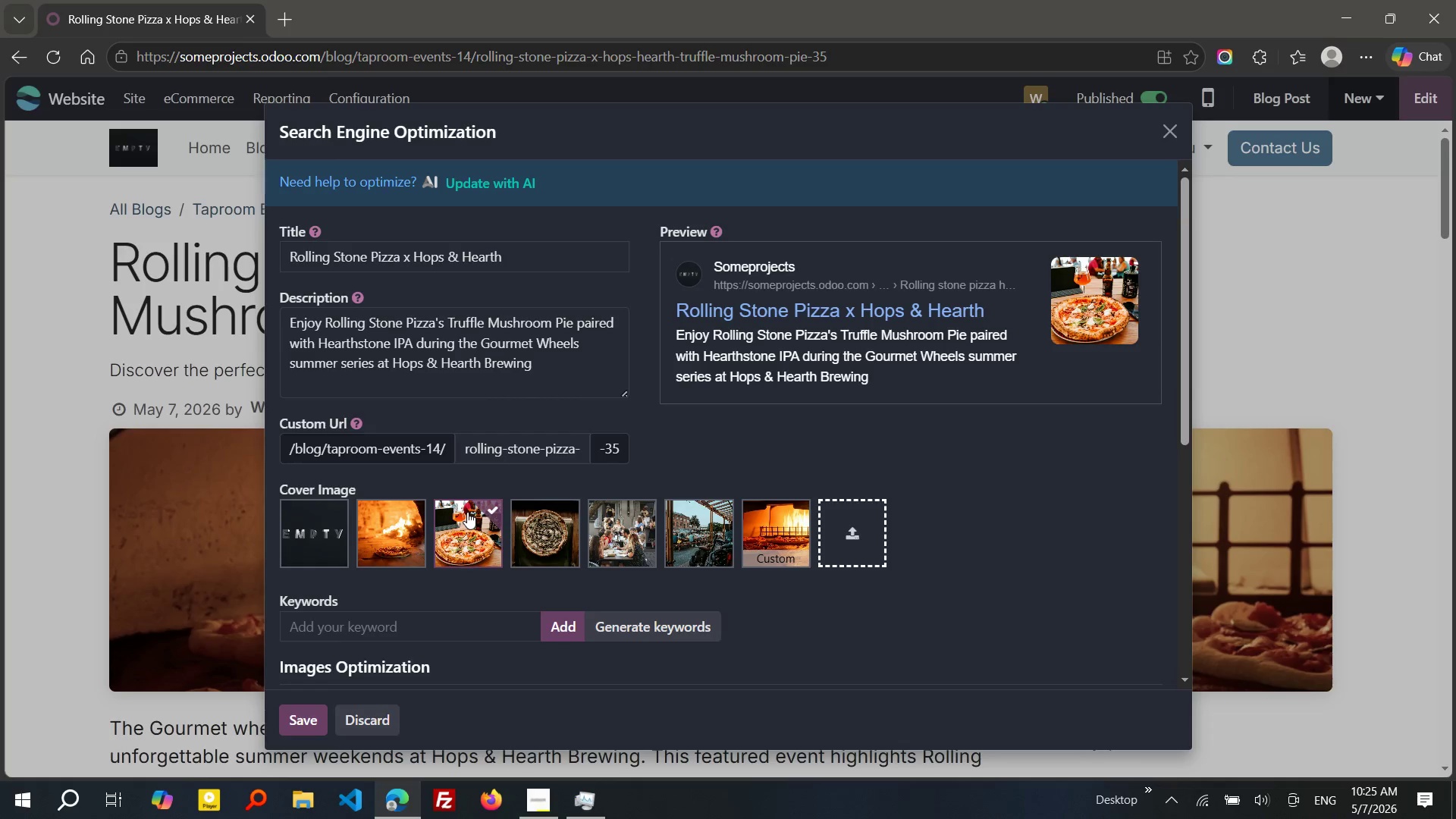 
left_click([339, 631])
 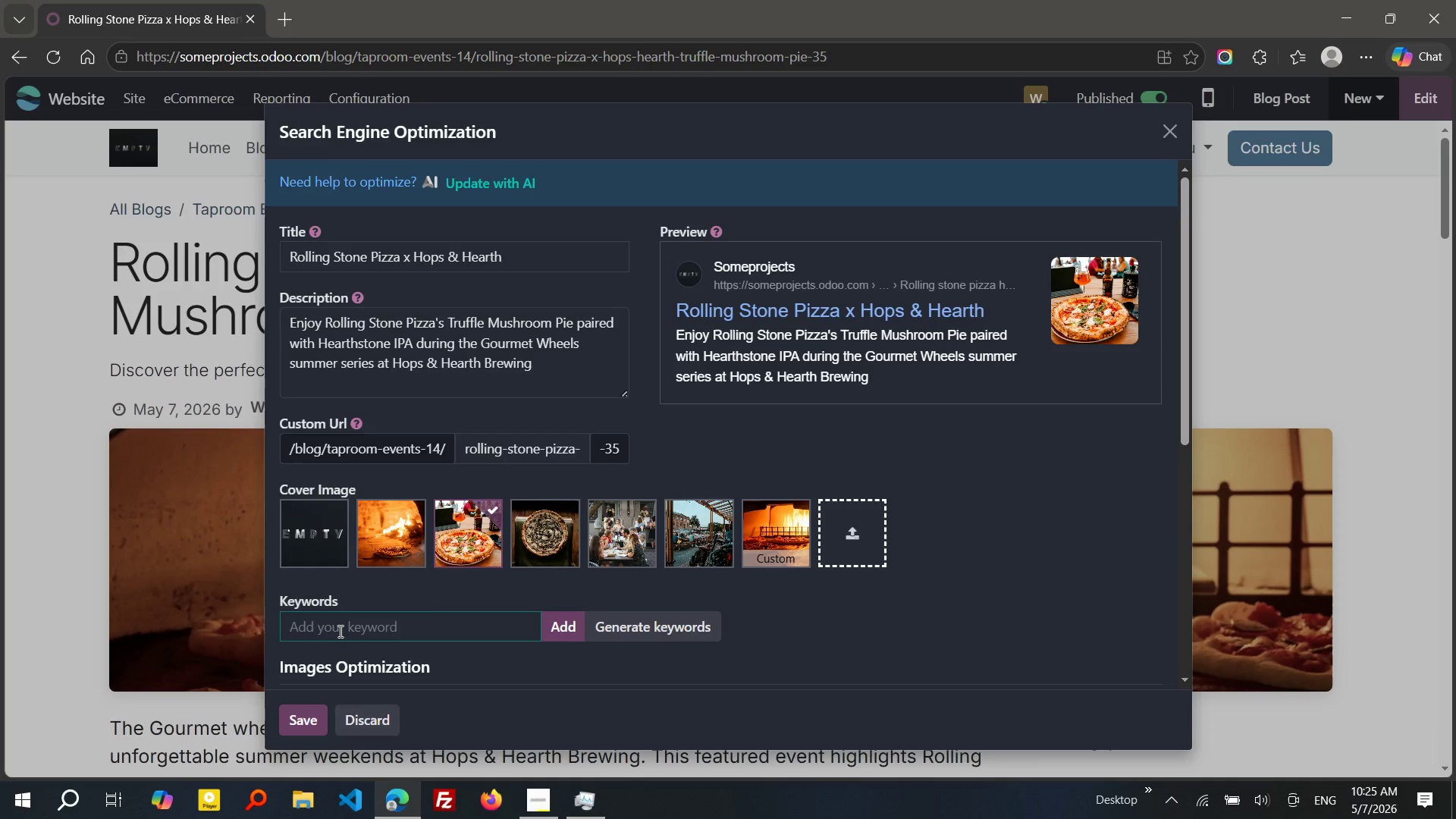 
type(craft beer pizza pairing)
 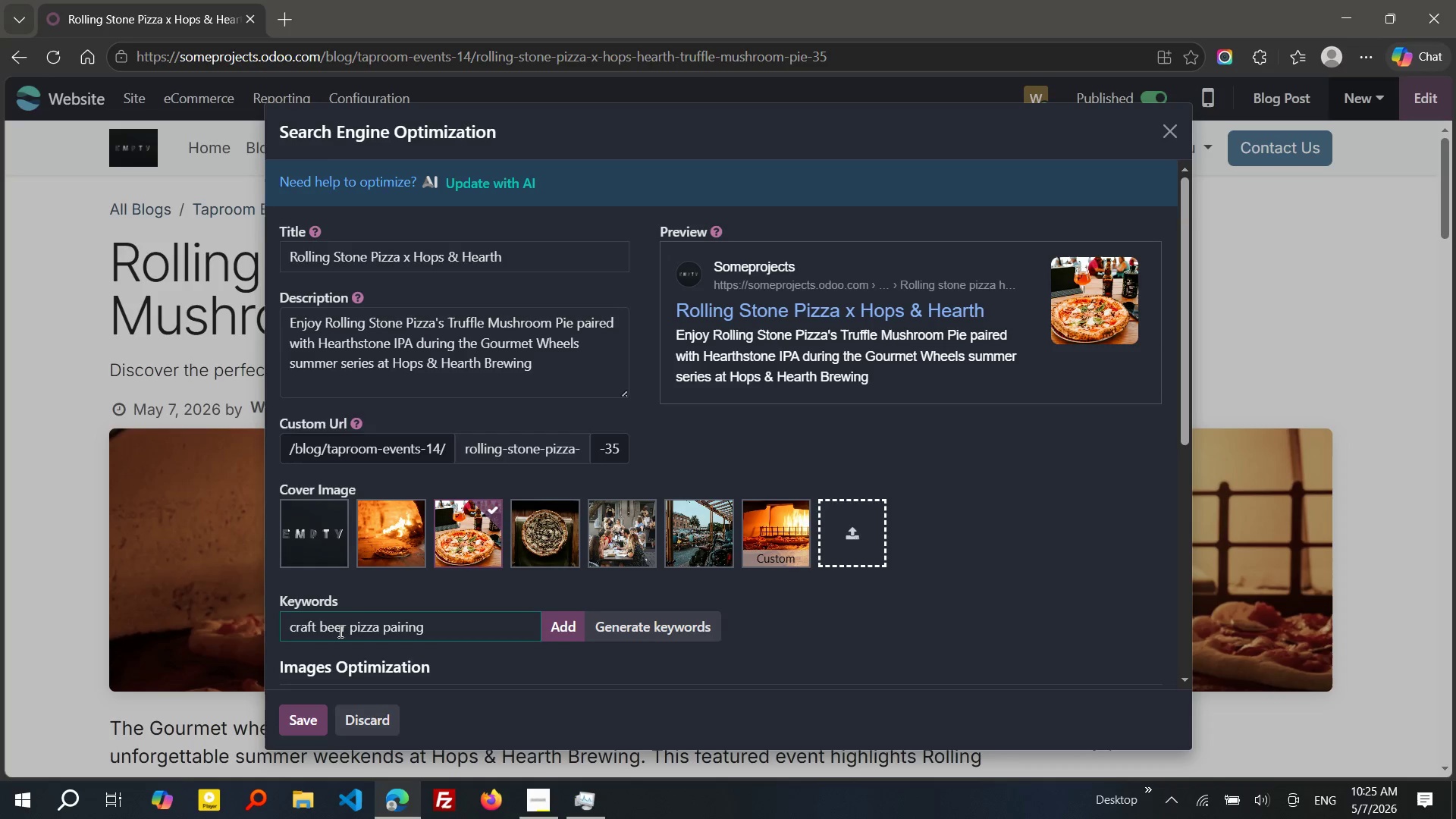 
key(Enter)
 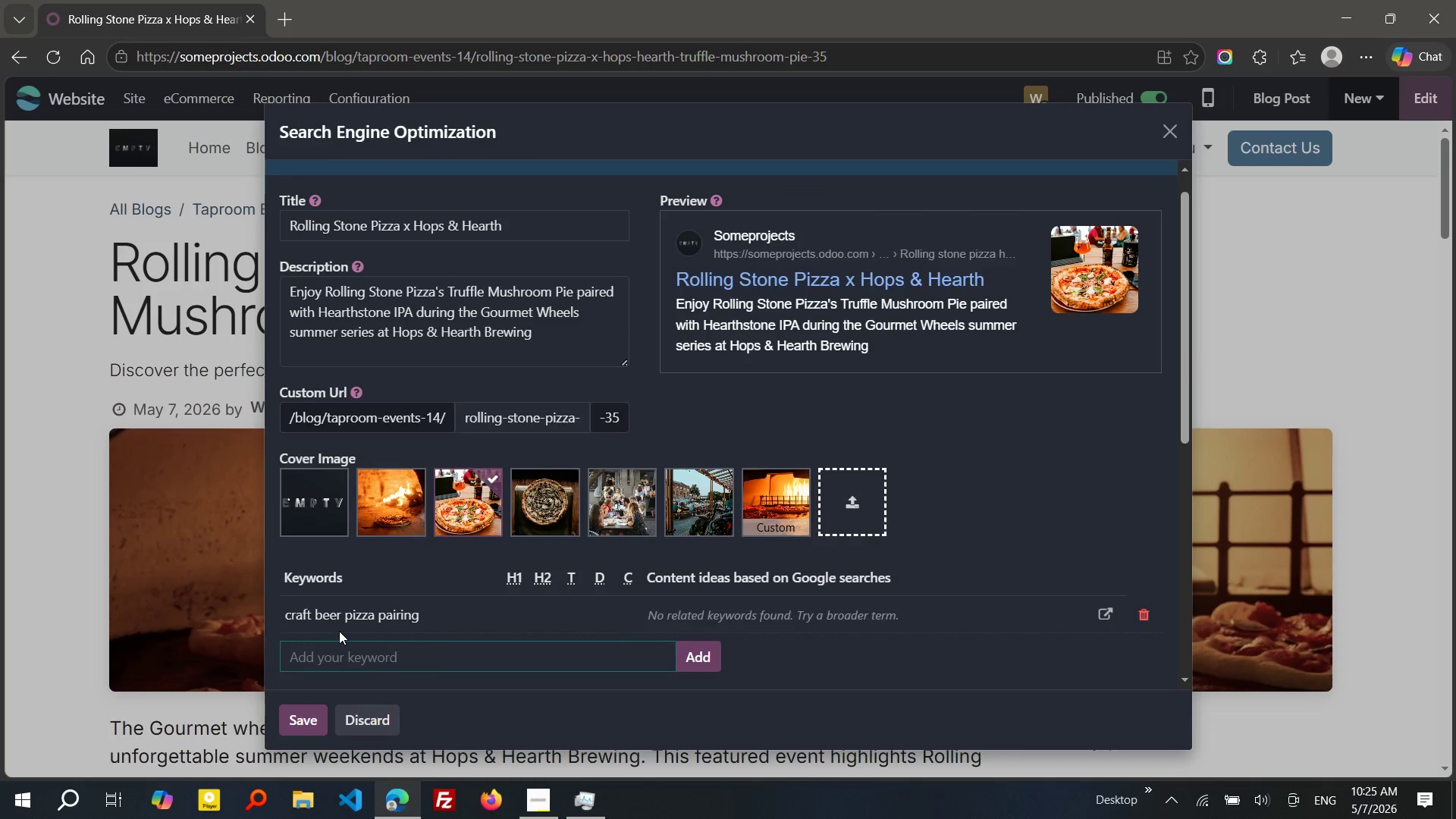 
type(local brewr)
key(Backspace)
type(ery food trck eve)
 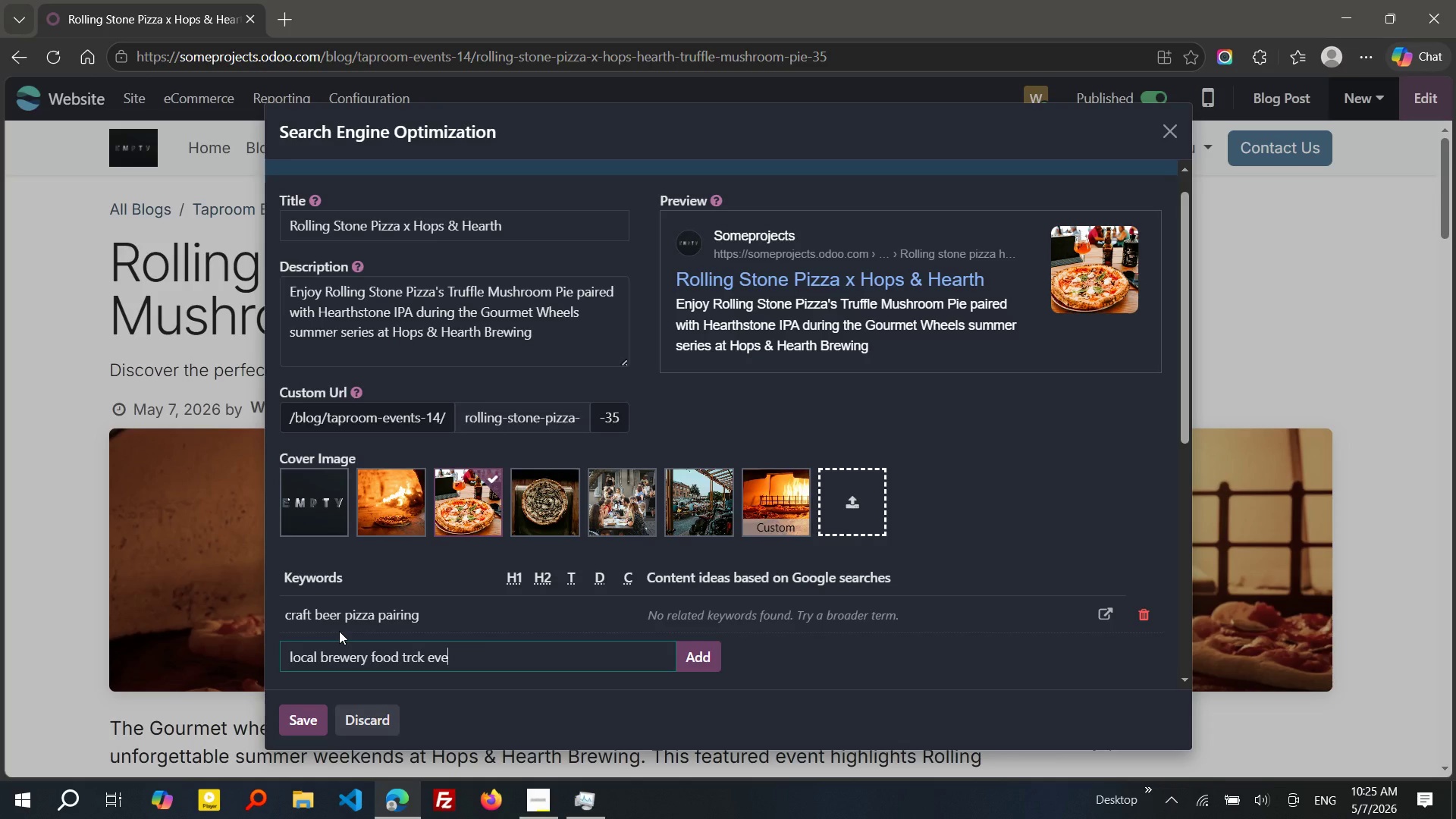 
hold_key(key=ControlLeft, duration=0.41)
 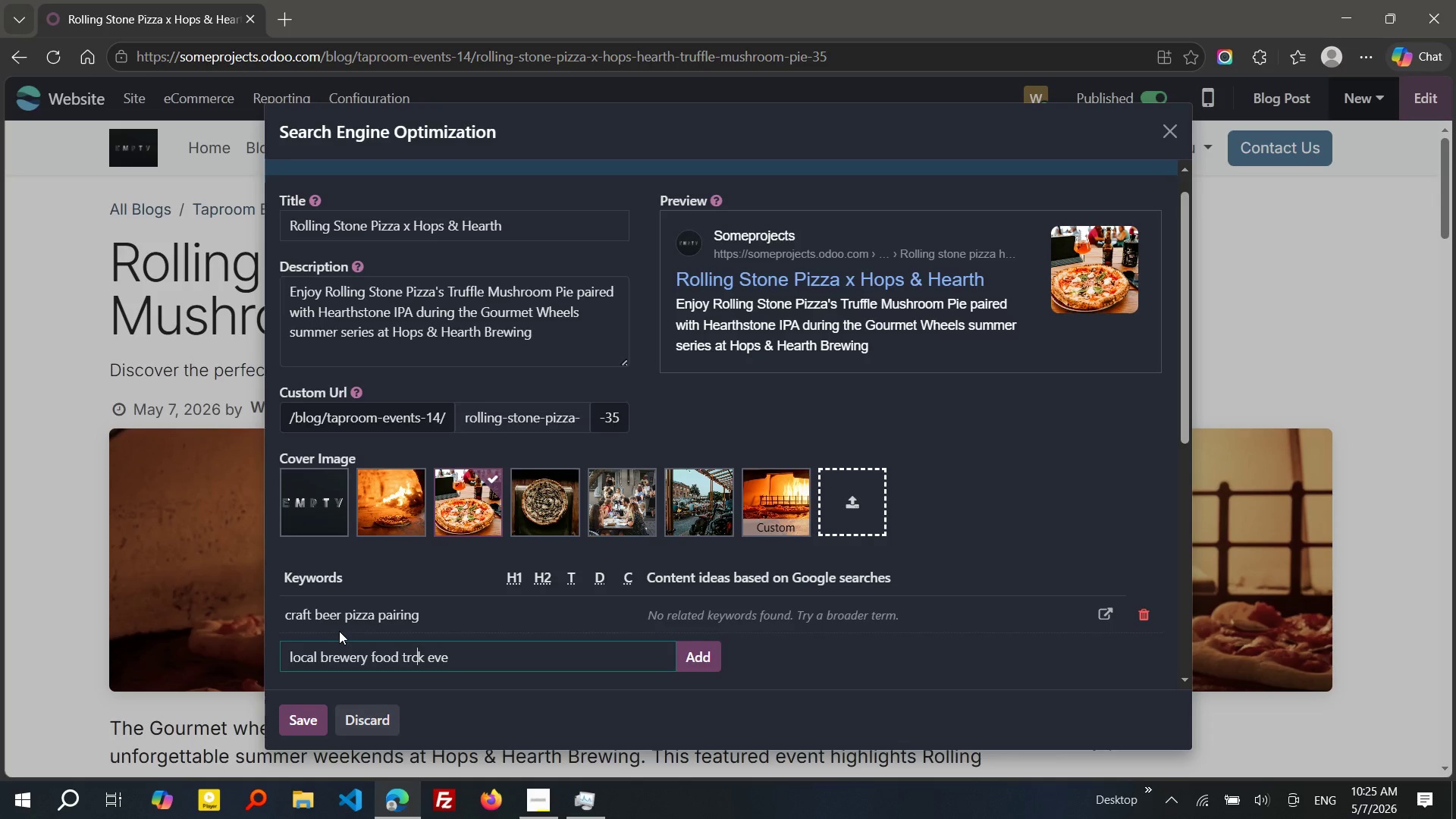 
key(ArrowLeft)
 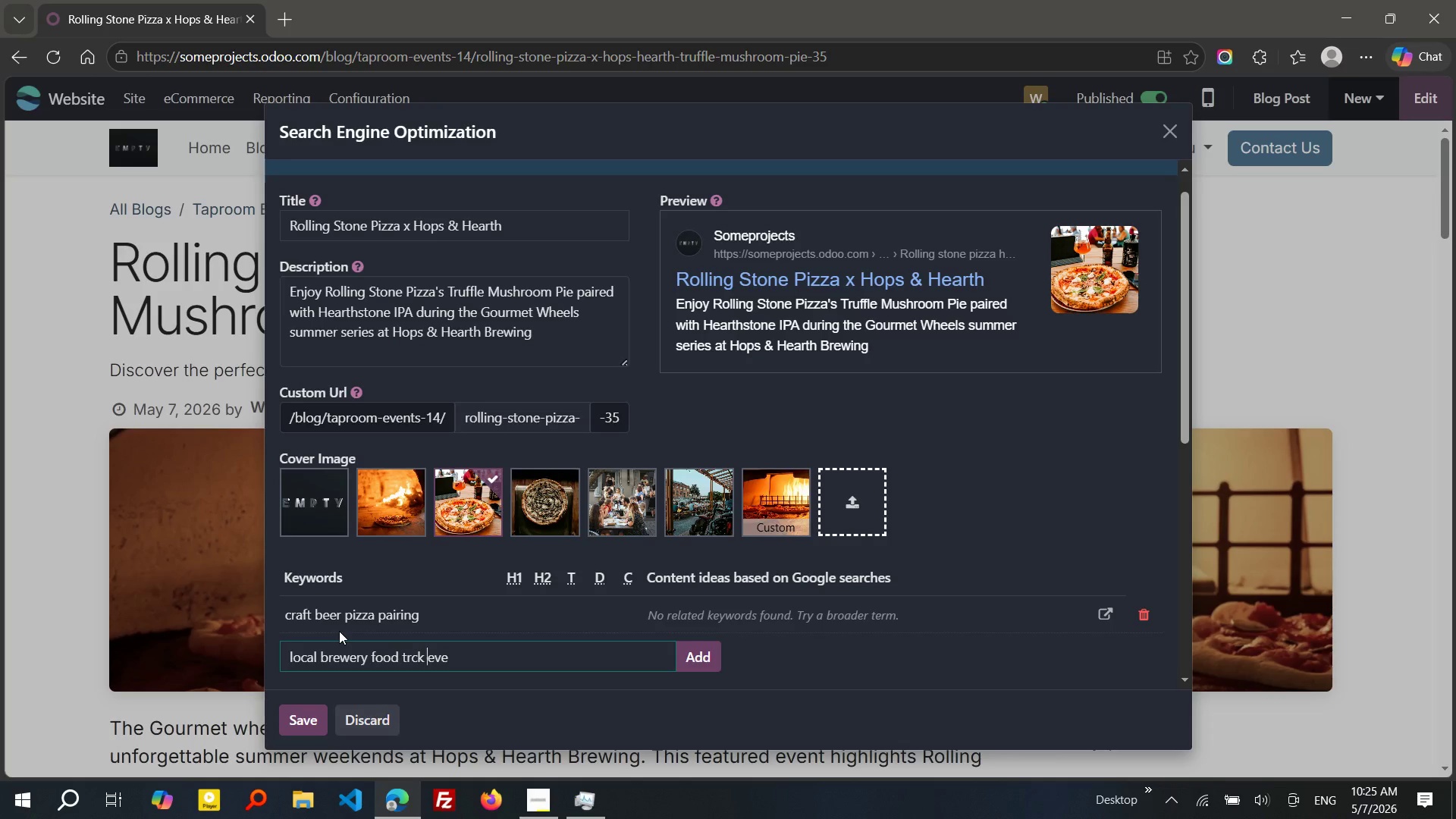 
key(ArrowLeft)
 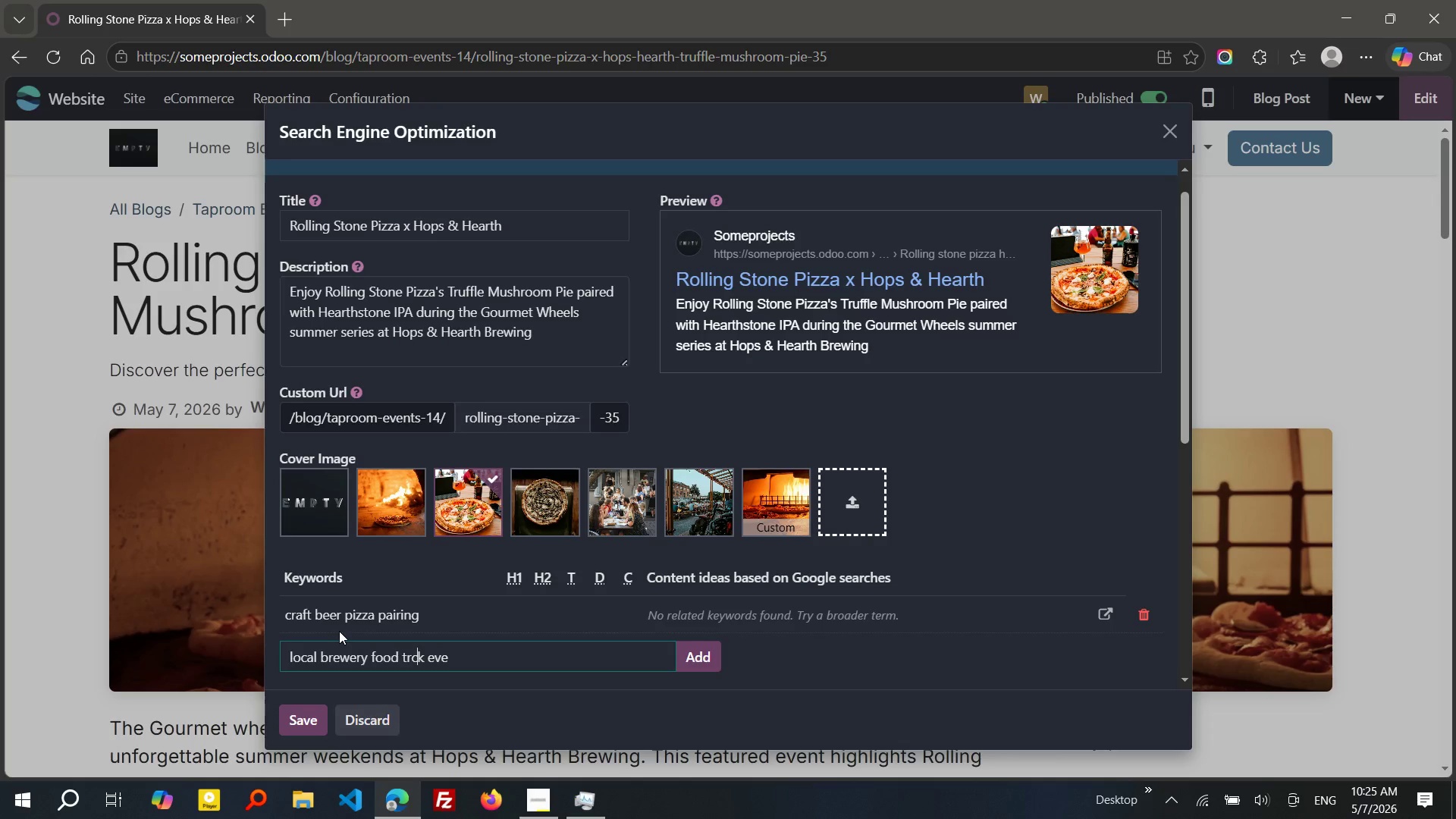 
key(ArrowLeft)
 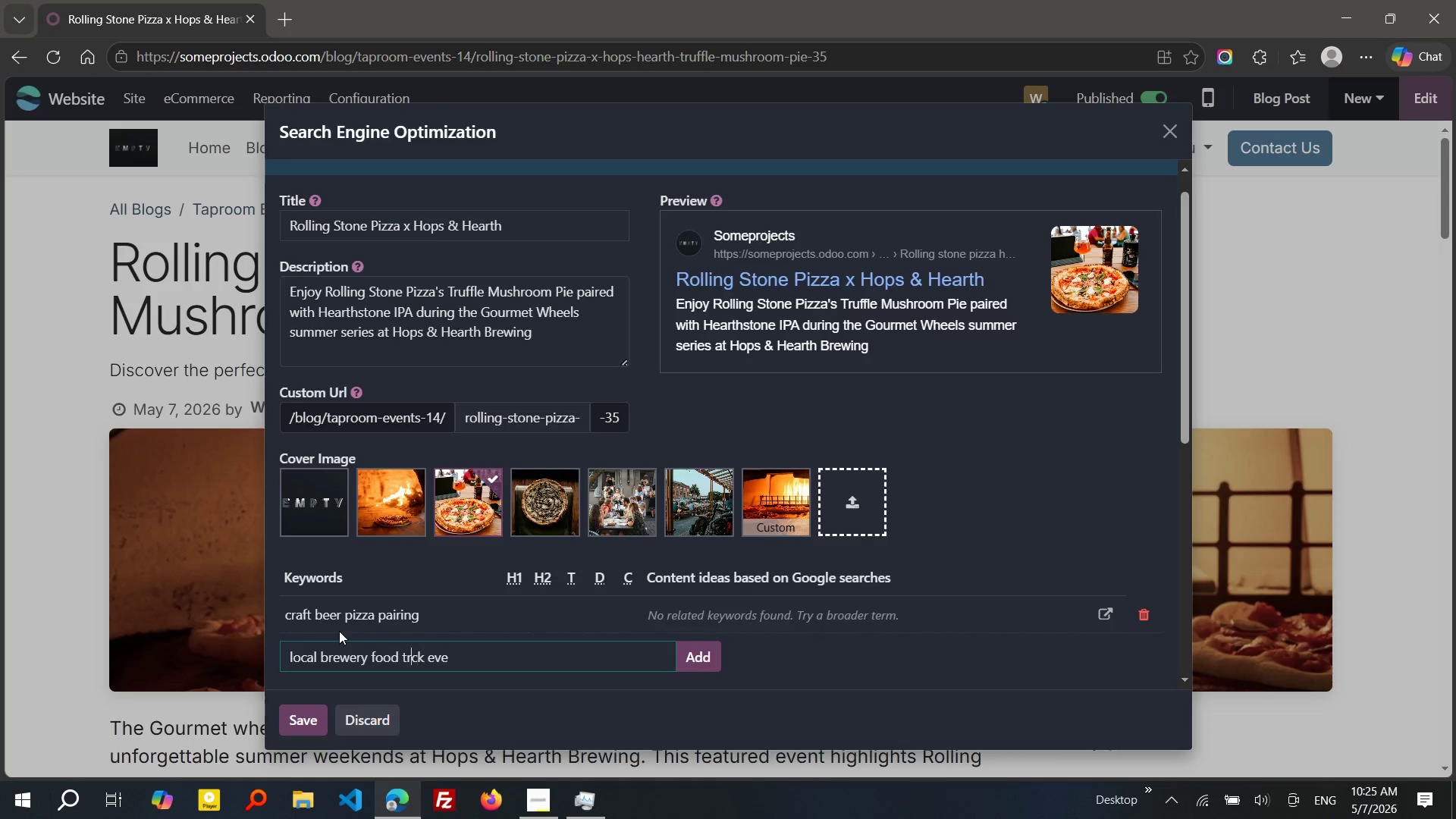 
key(ArrowLeft)
 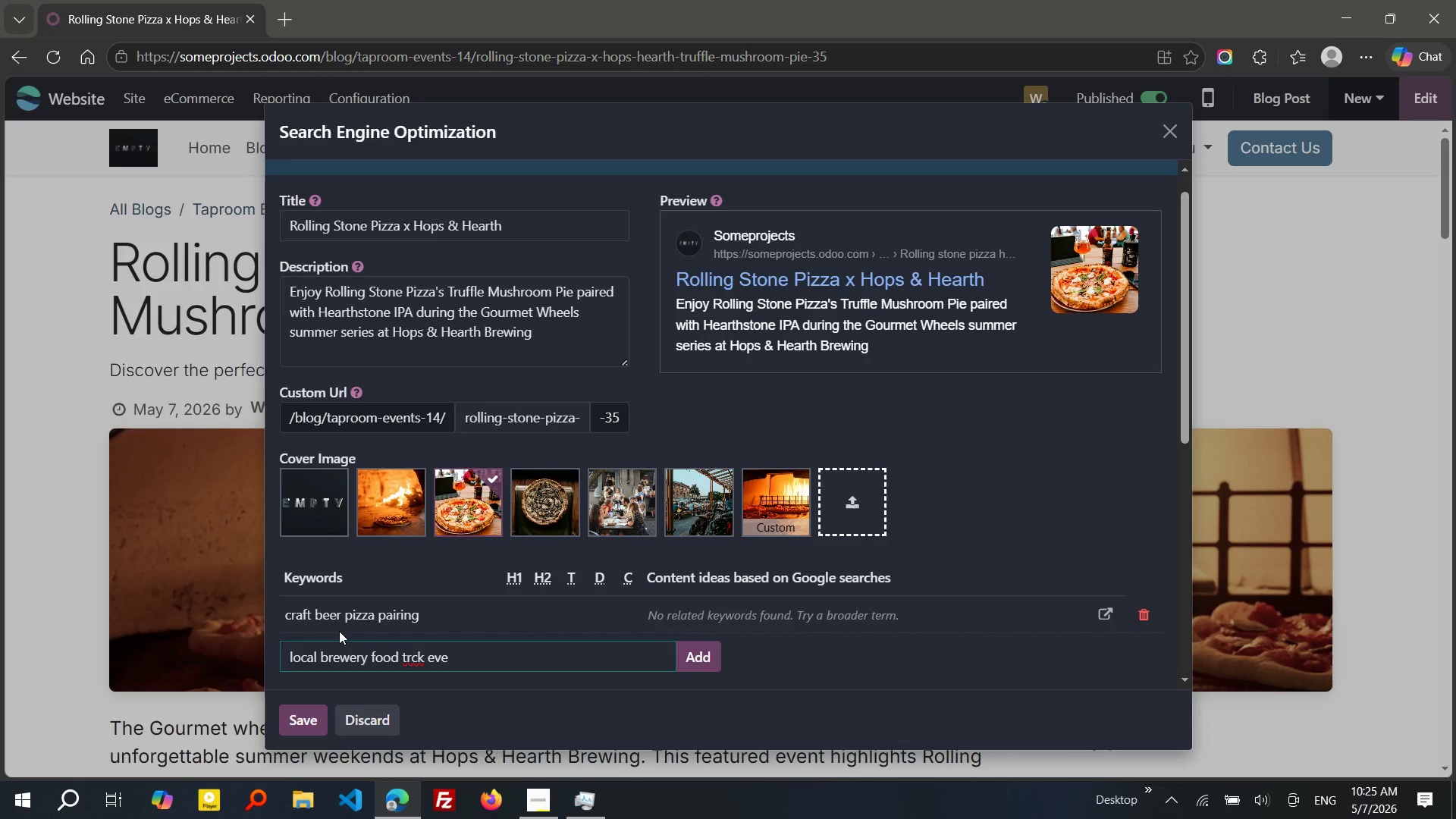 
key(U)
 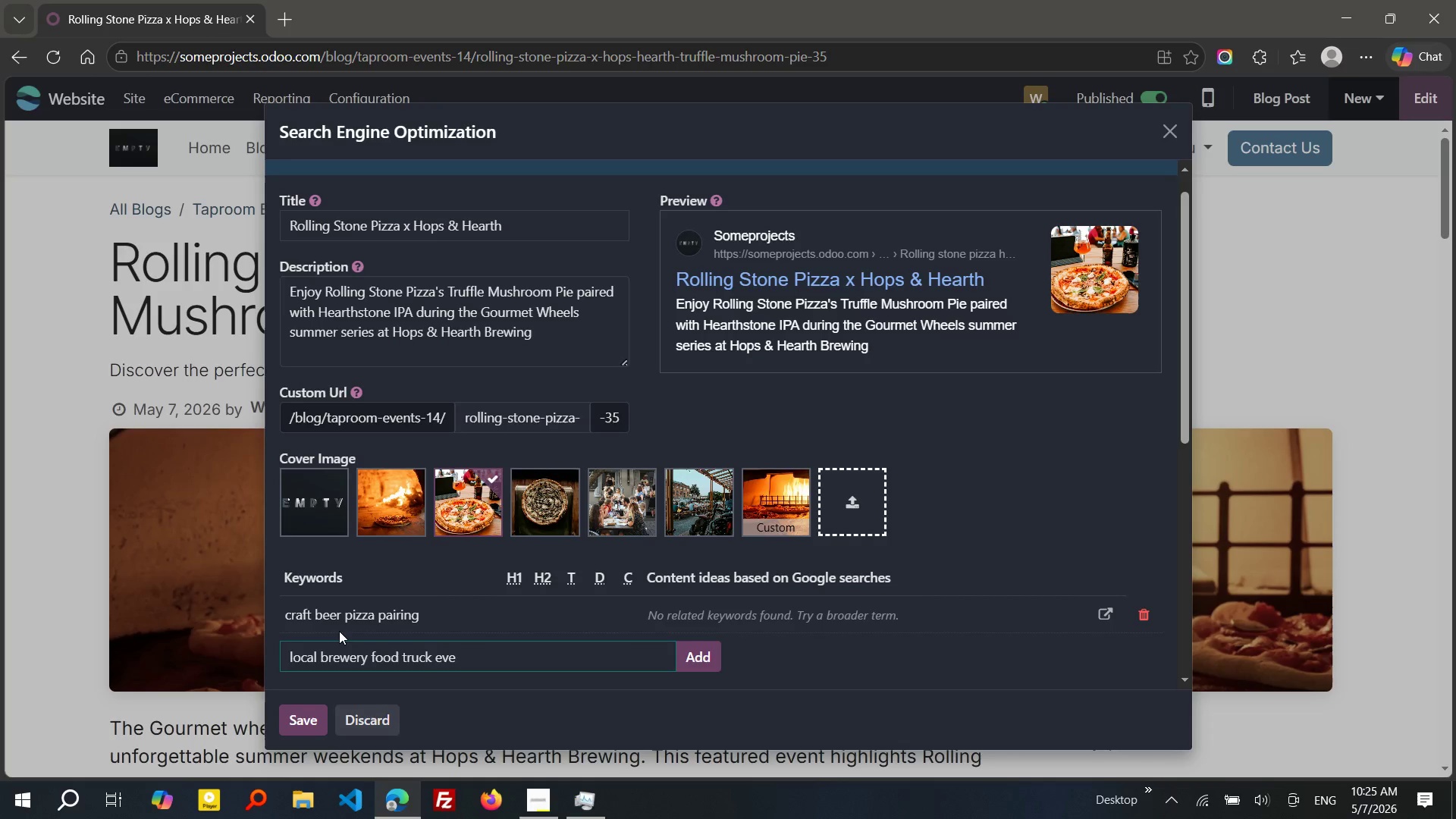 
key(Control+ArrowRight)
 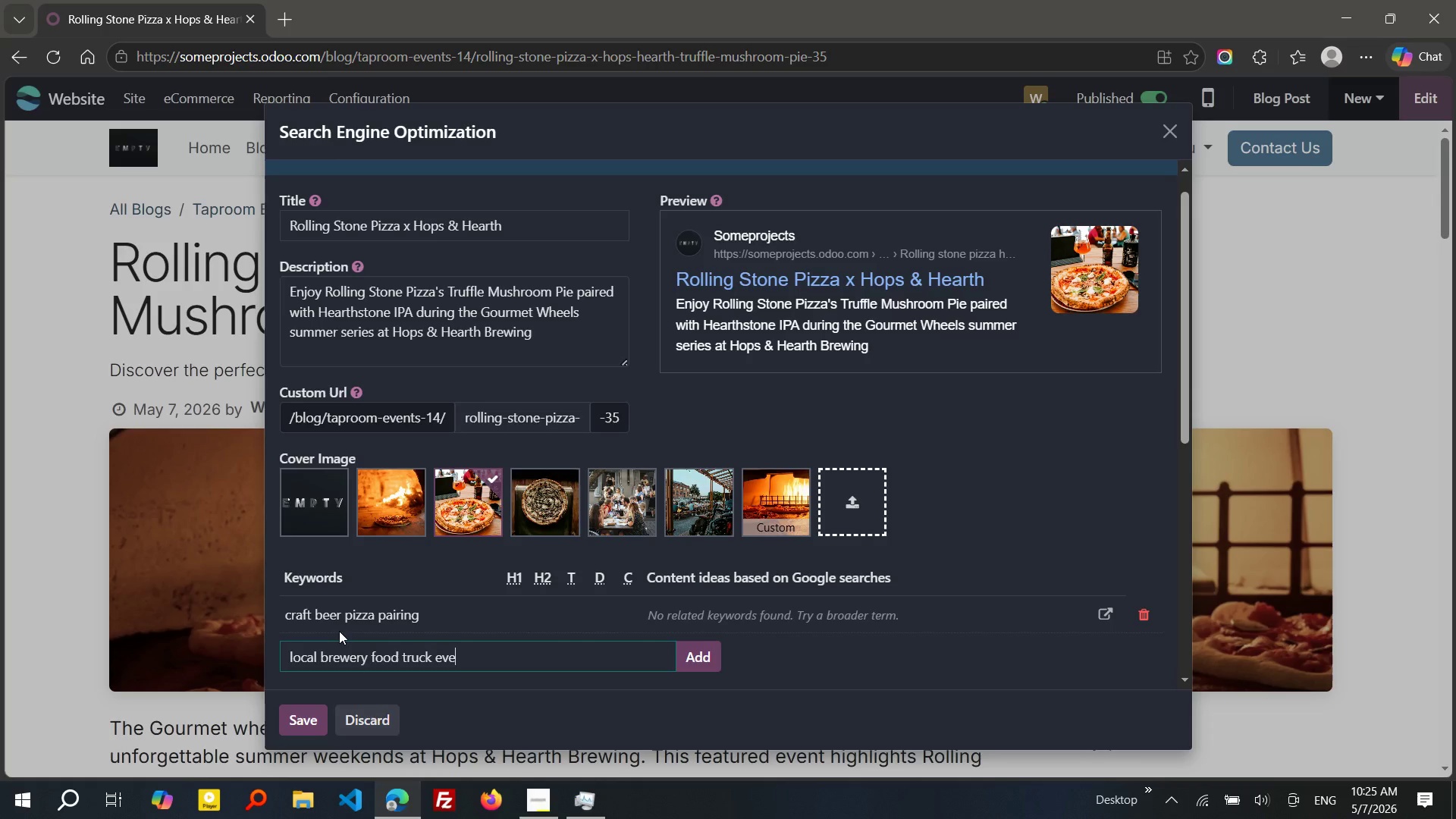 
key(Control+ArrowRight)
 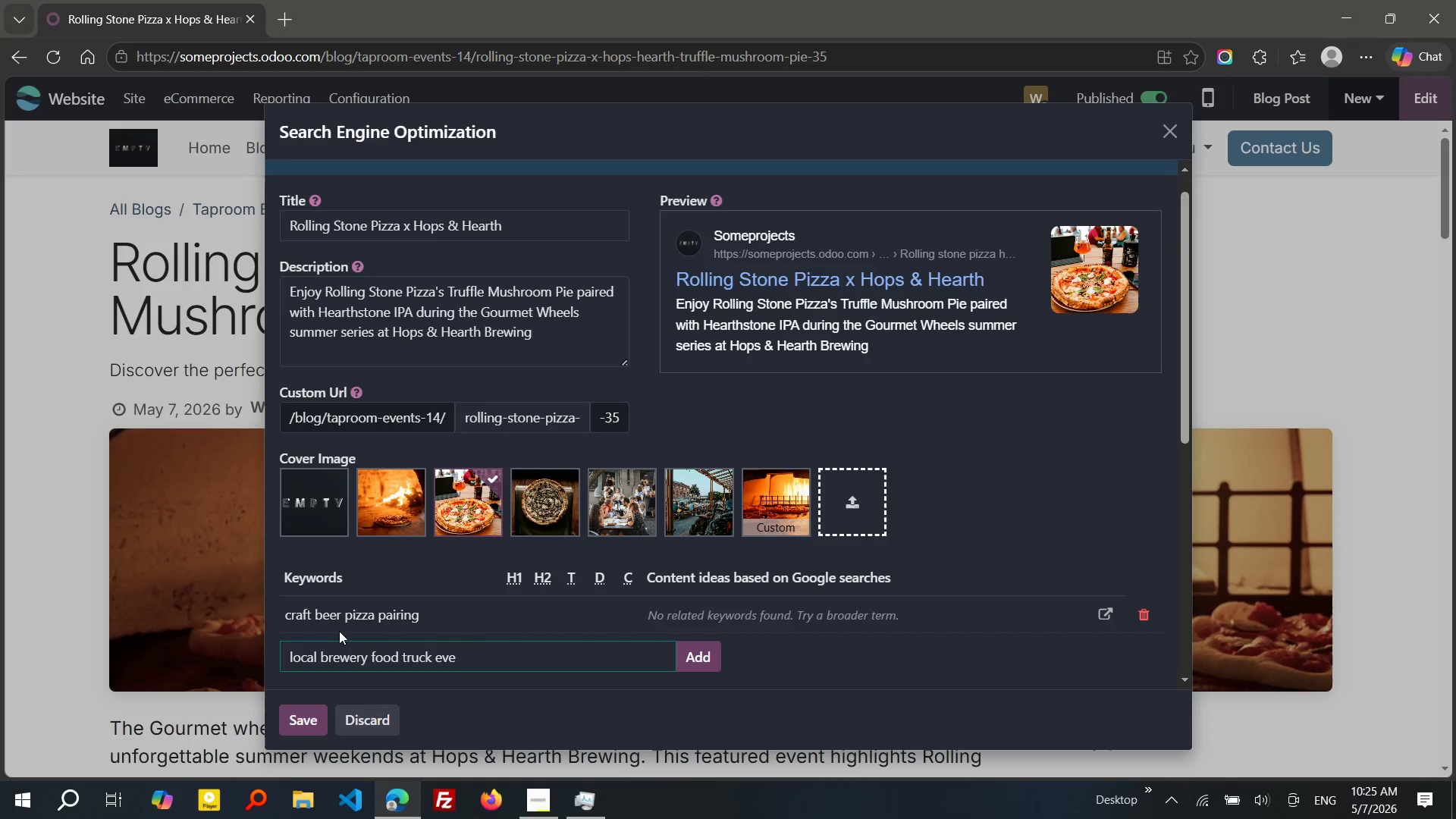 
type(nt)
 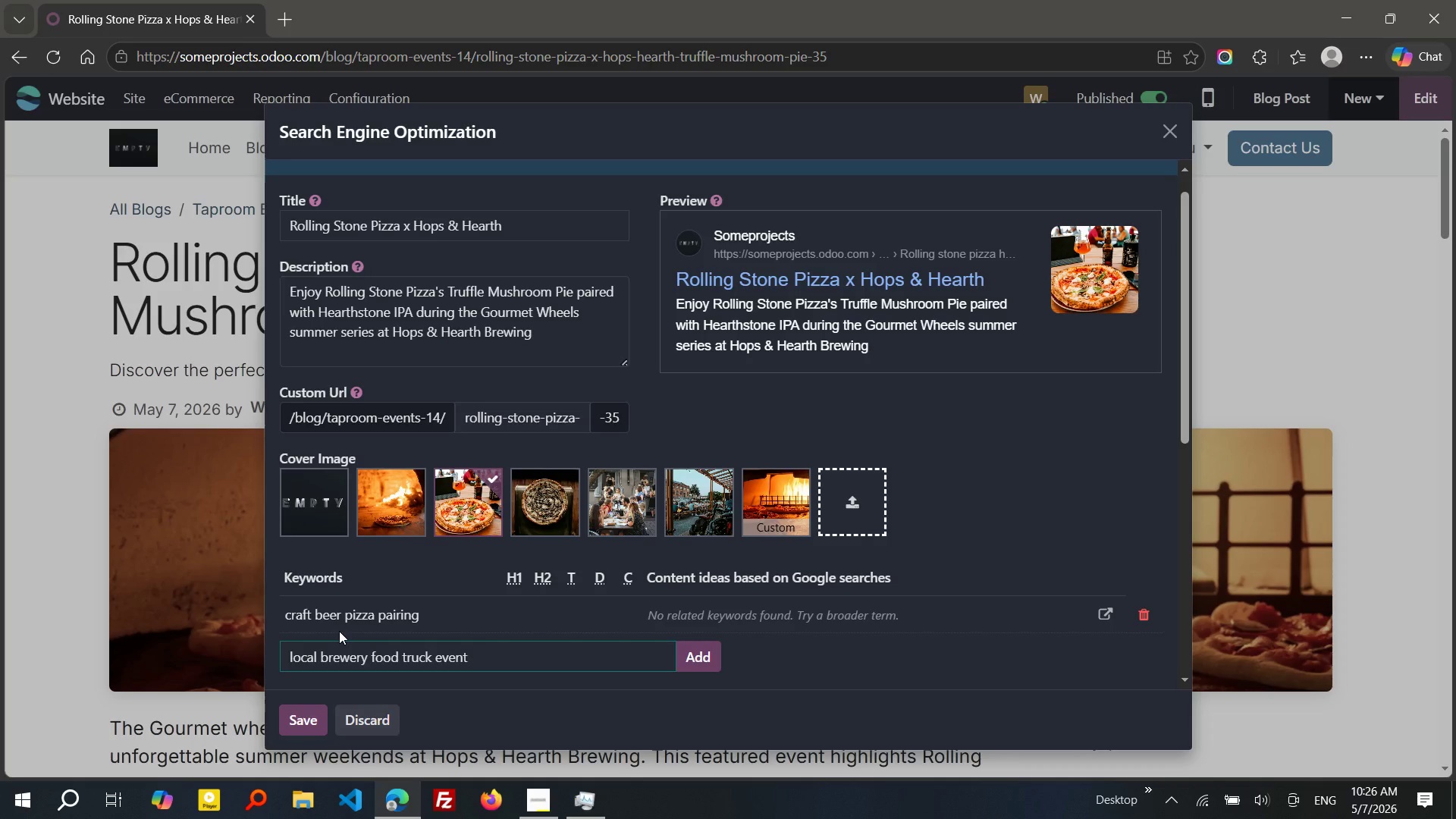 
key(Enter)
 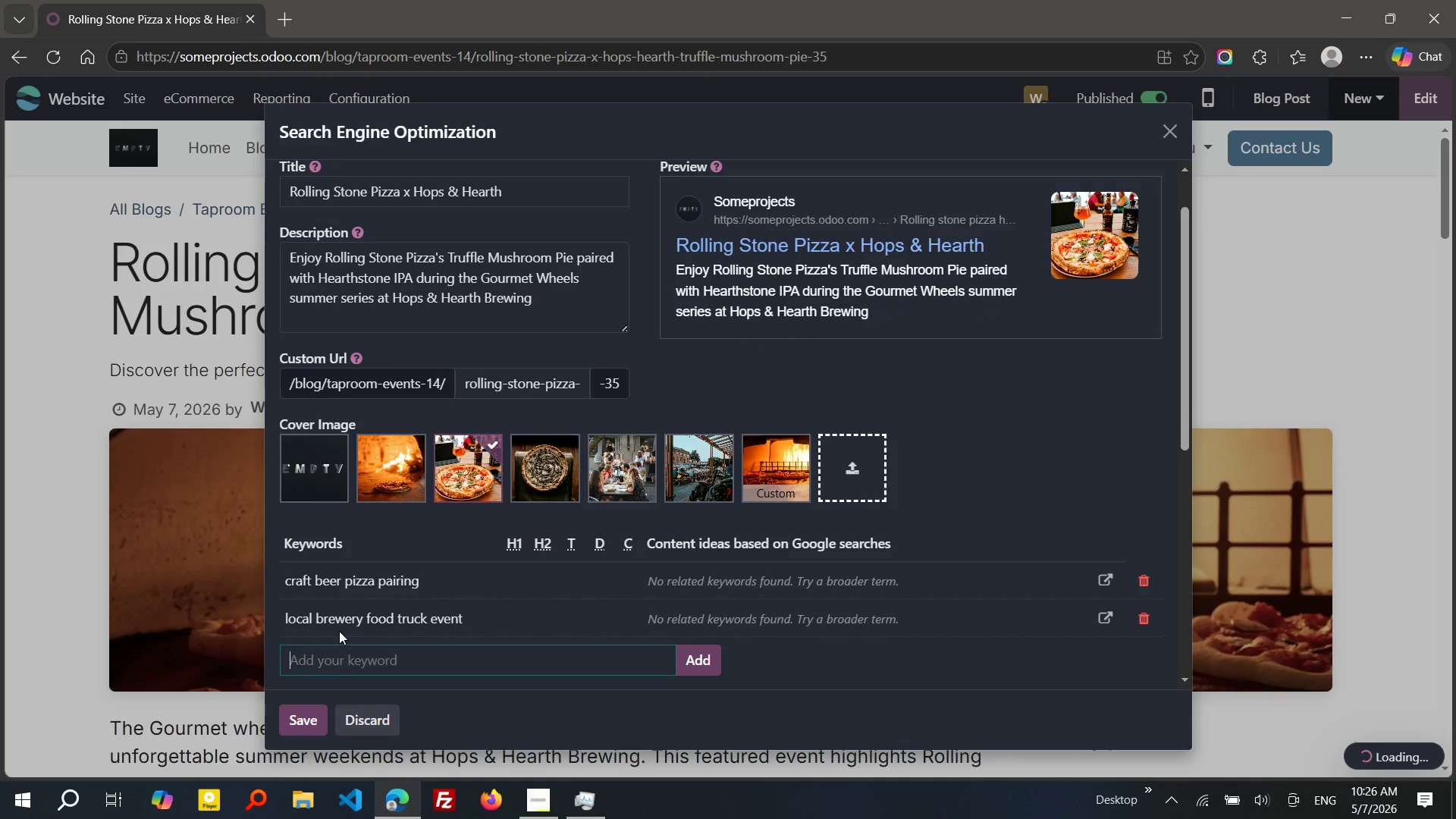 
type(IPA and pizza)
 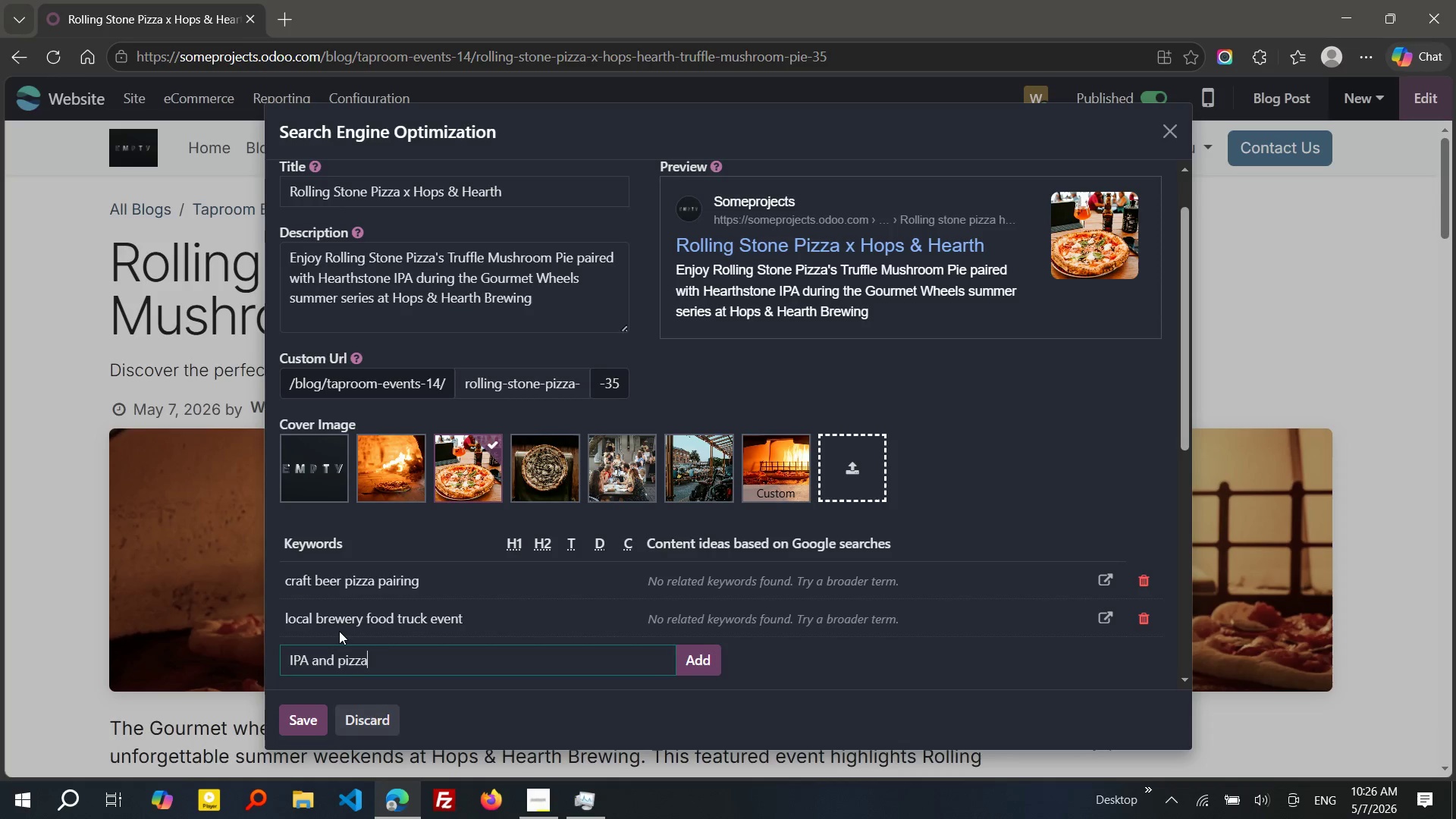 
type( pairing)
 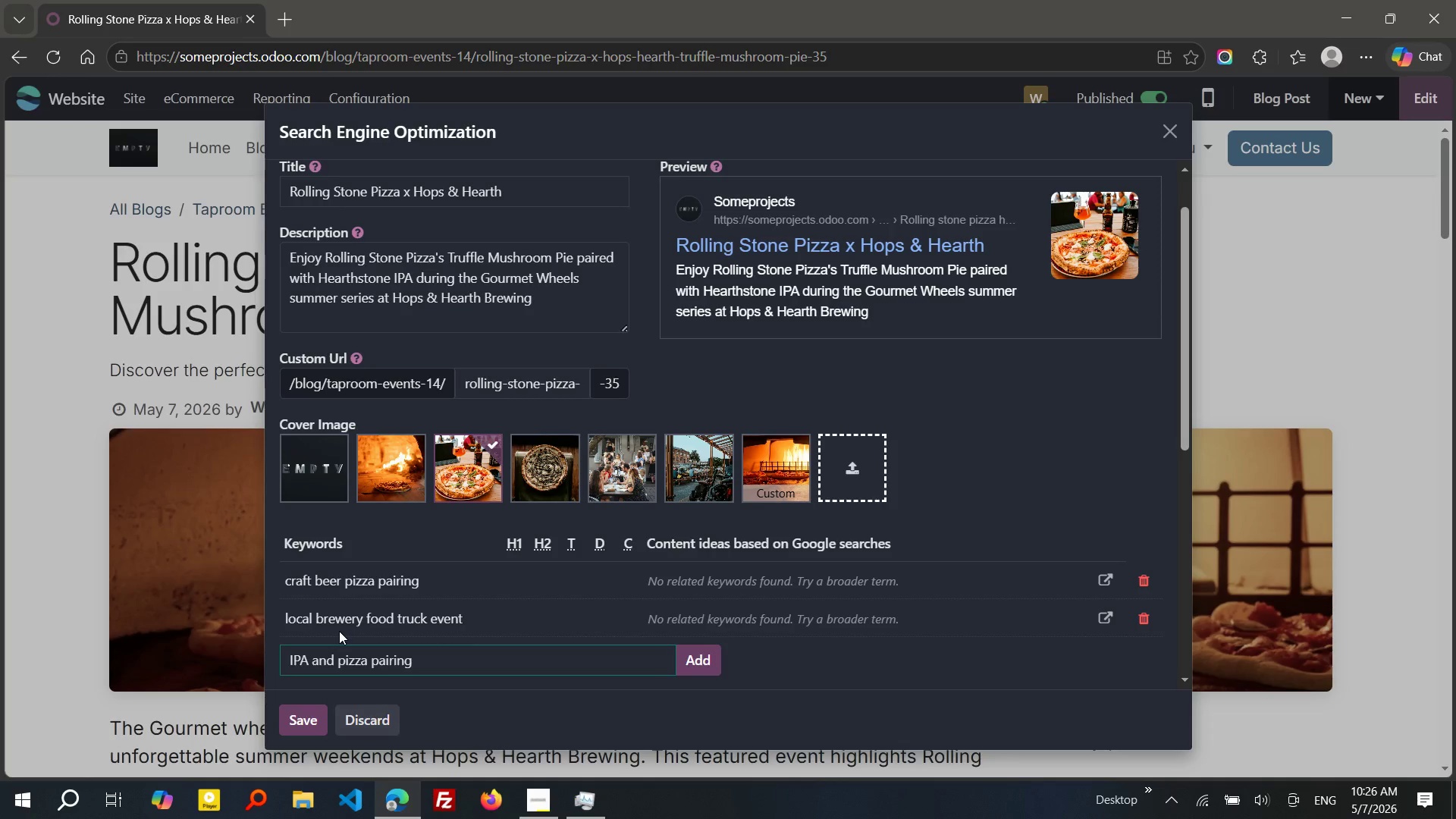 
key(Enter)
 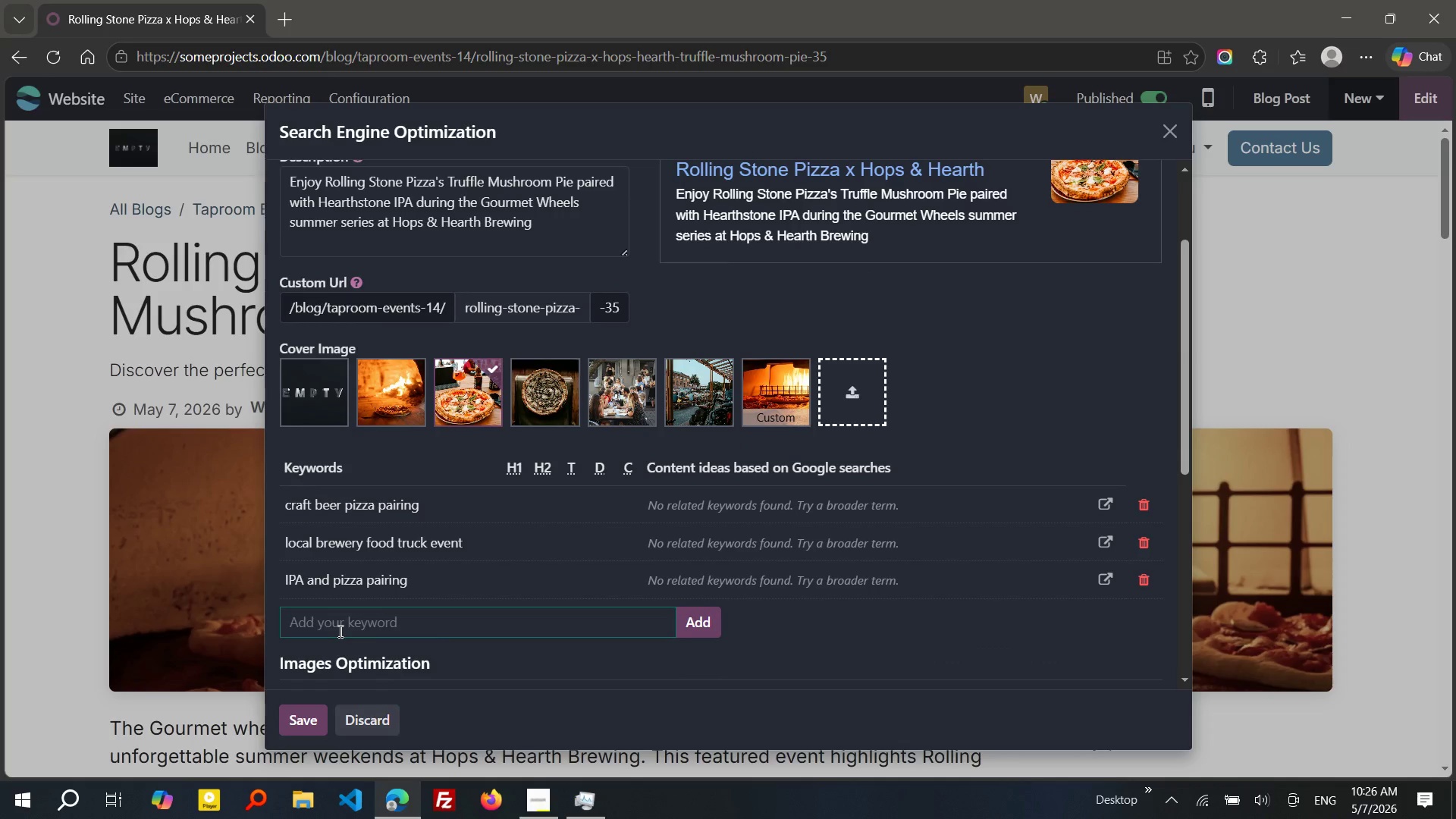 
type(gourmet food truck brewery)
 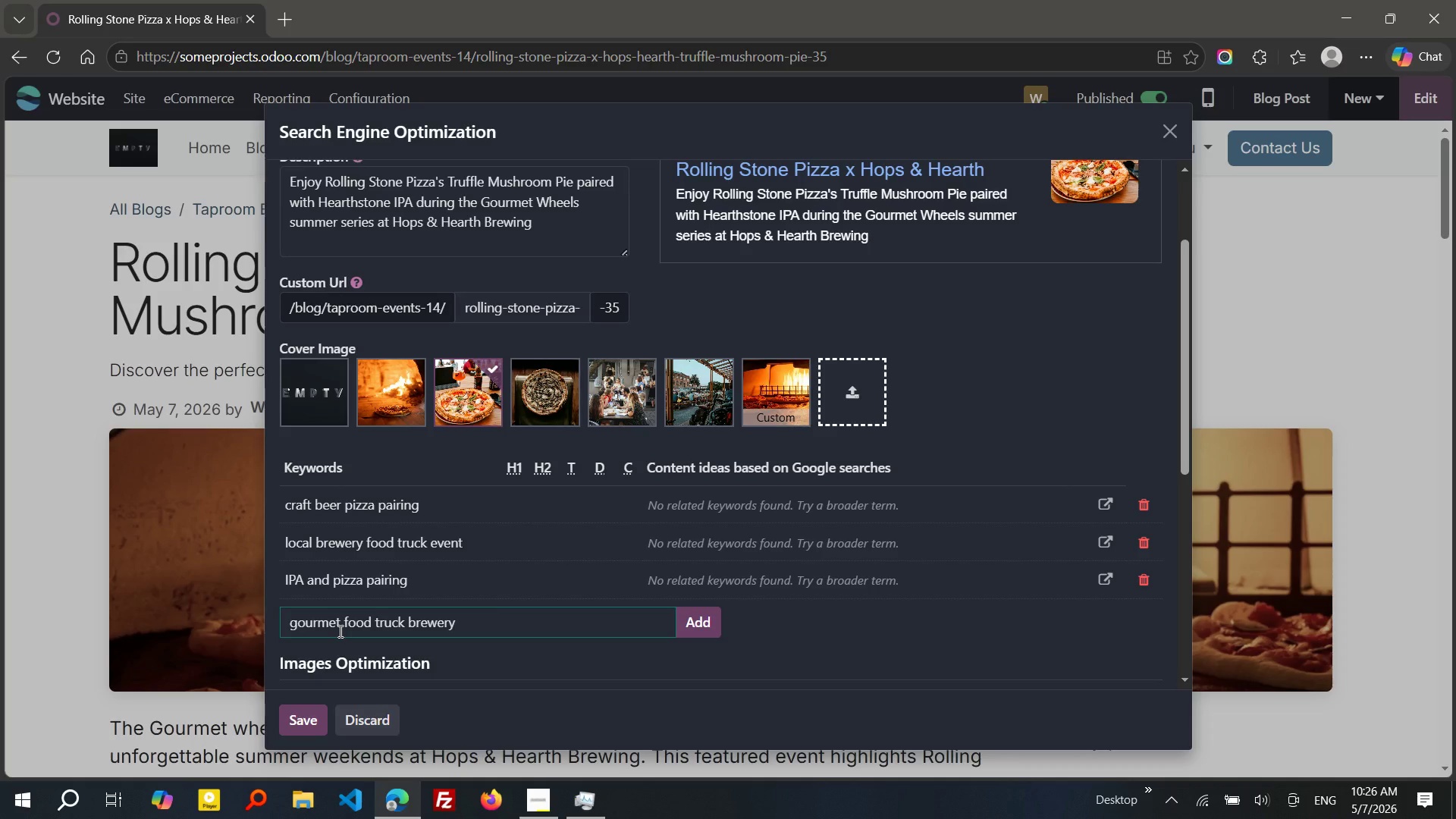 
key(Enter)
 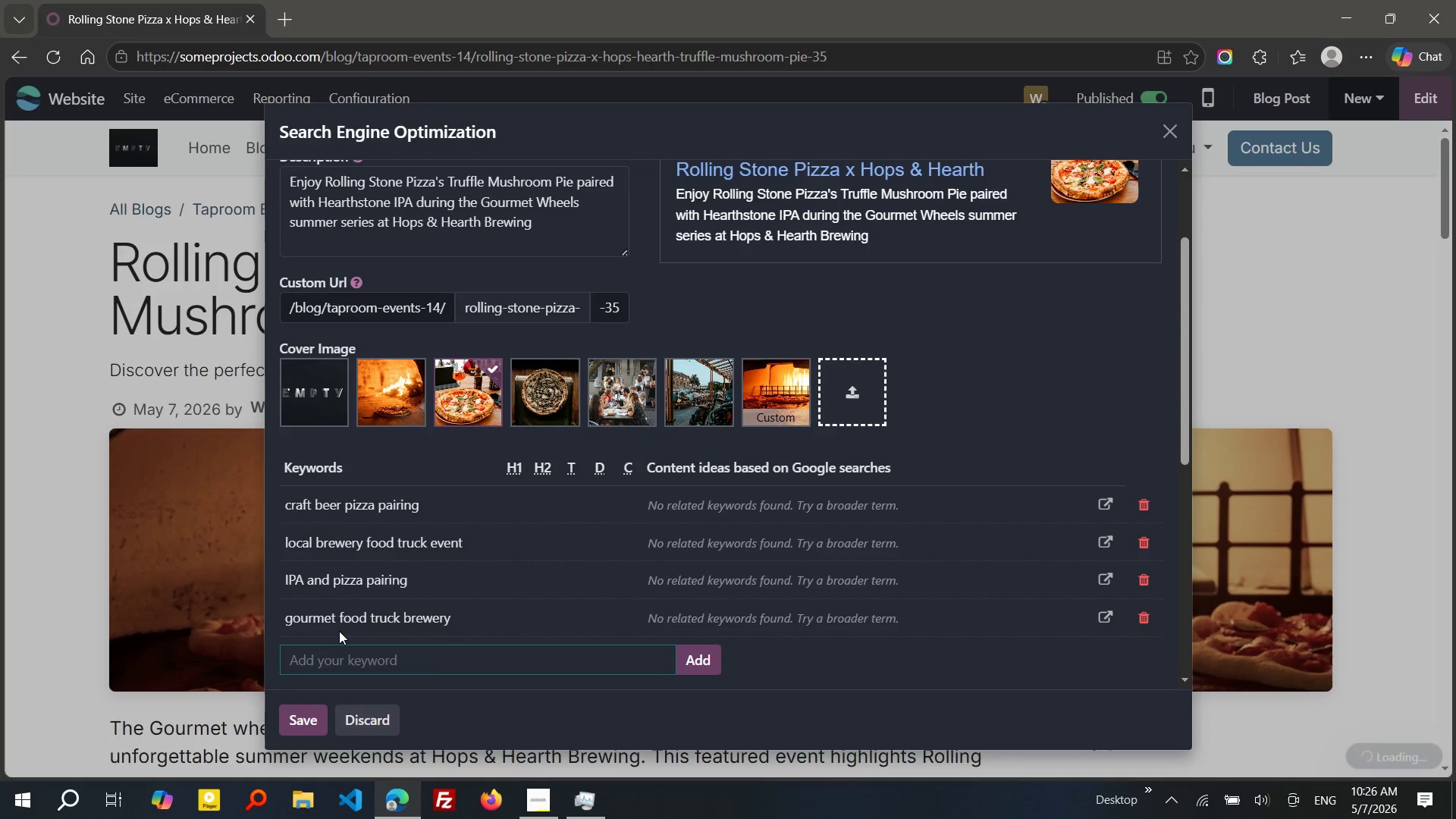 
type(taproom food pairing)
 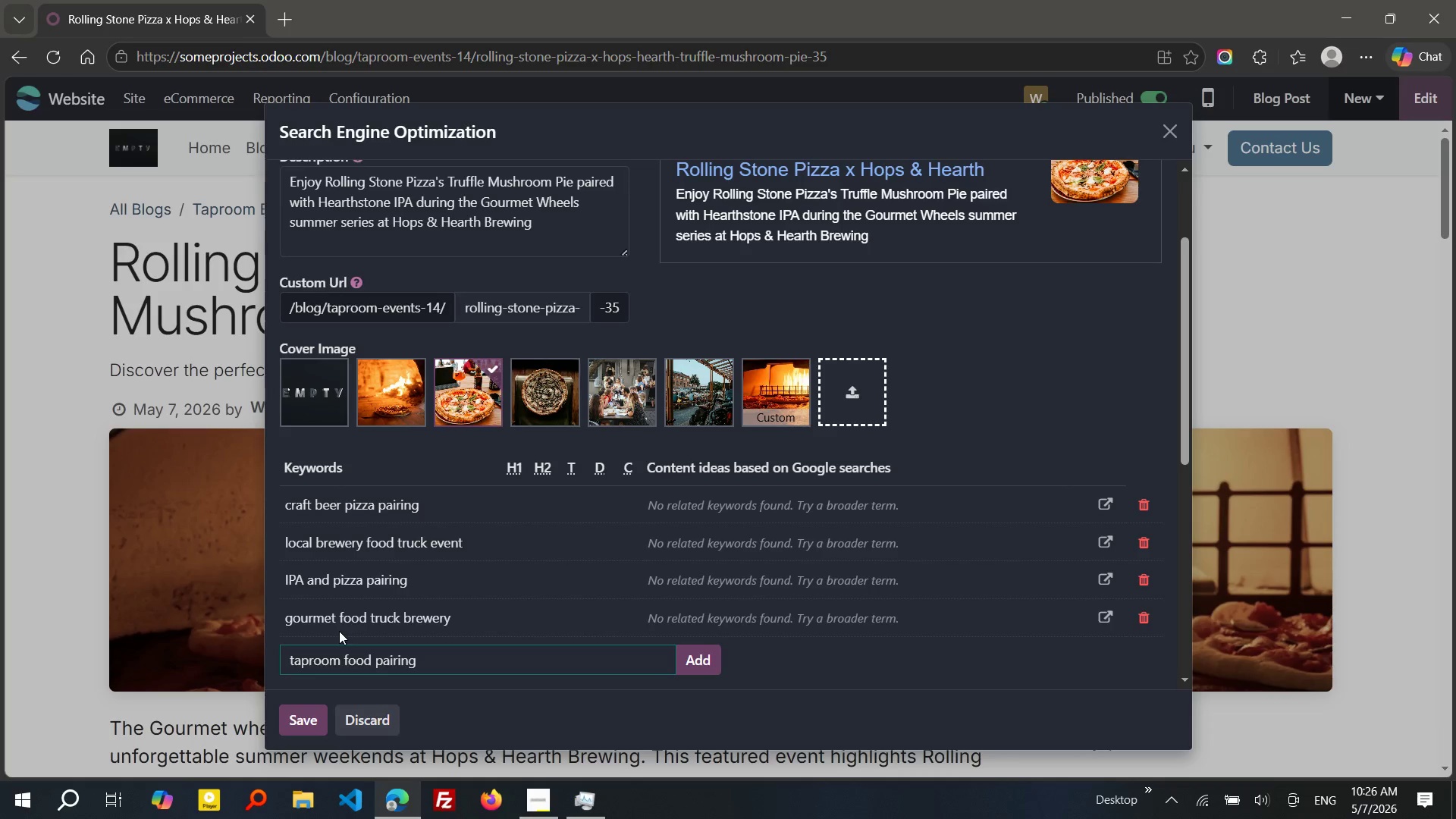 
key(Enter)
 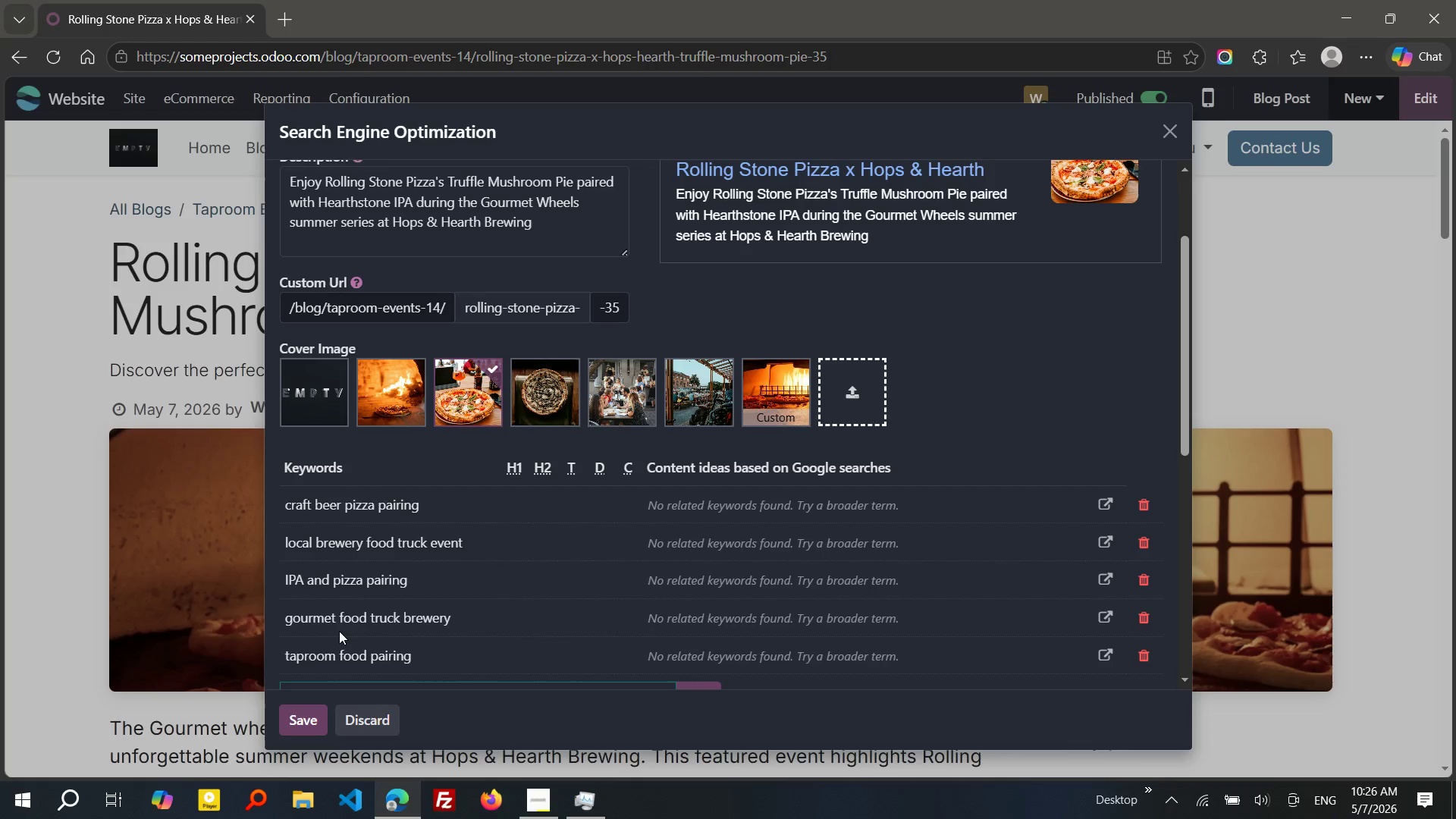 
wait(13.55)
 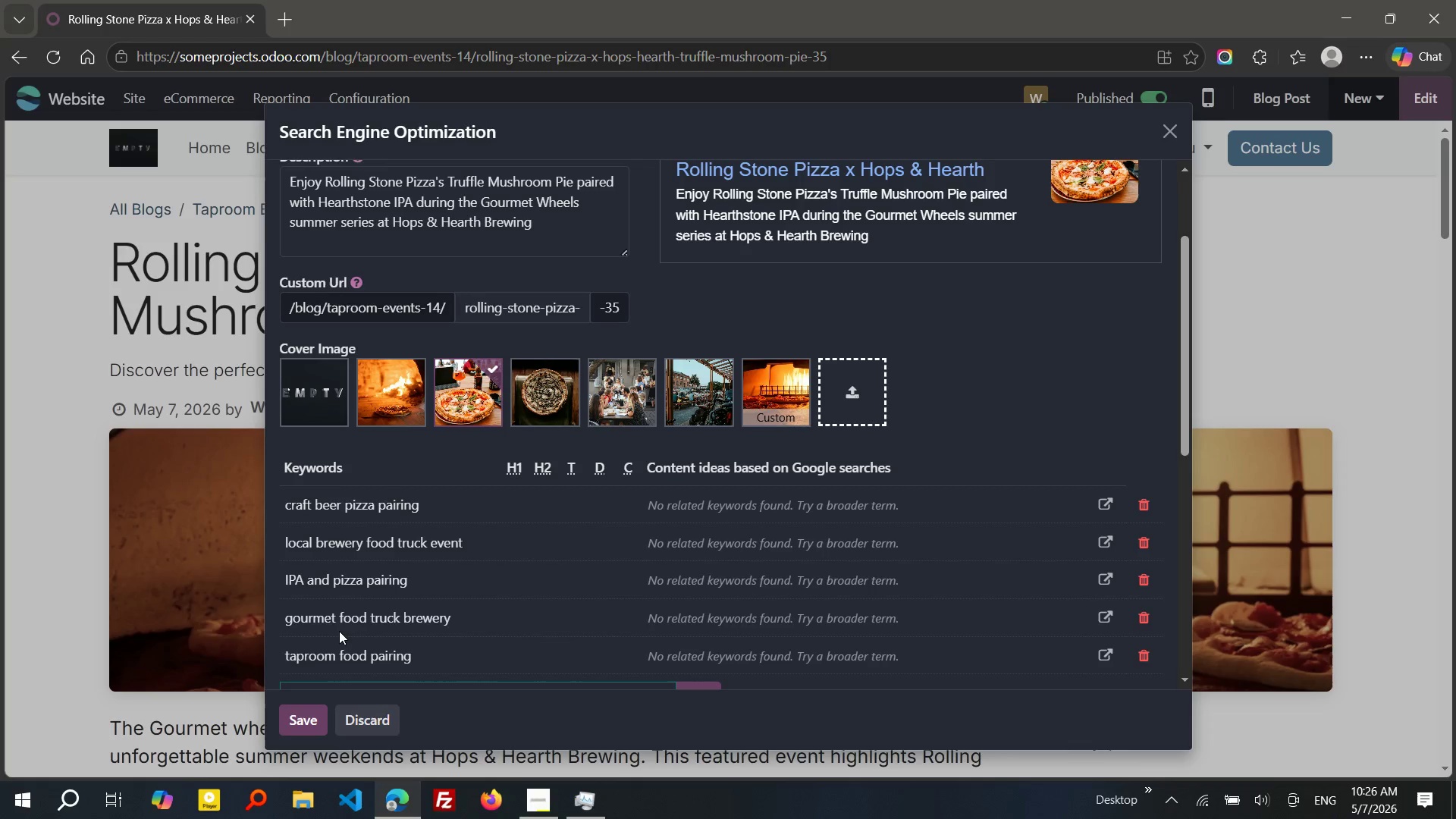 
left_click([291, 721])
 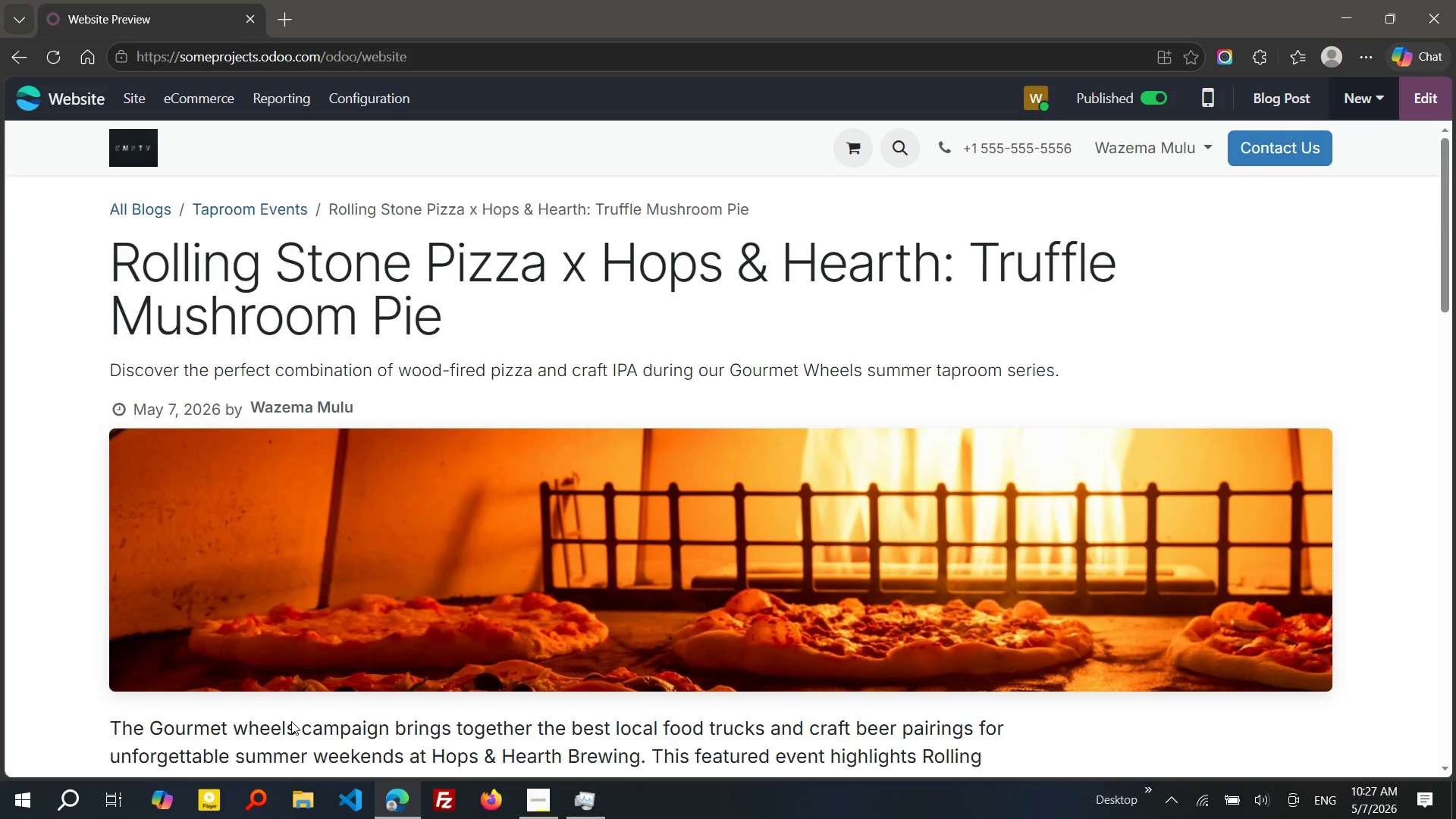 
wait(7.16)
 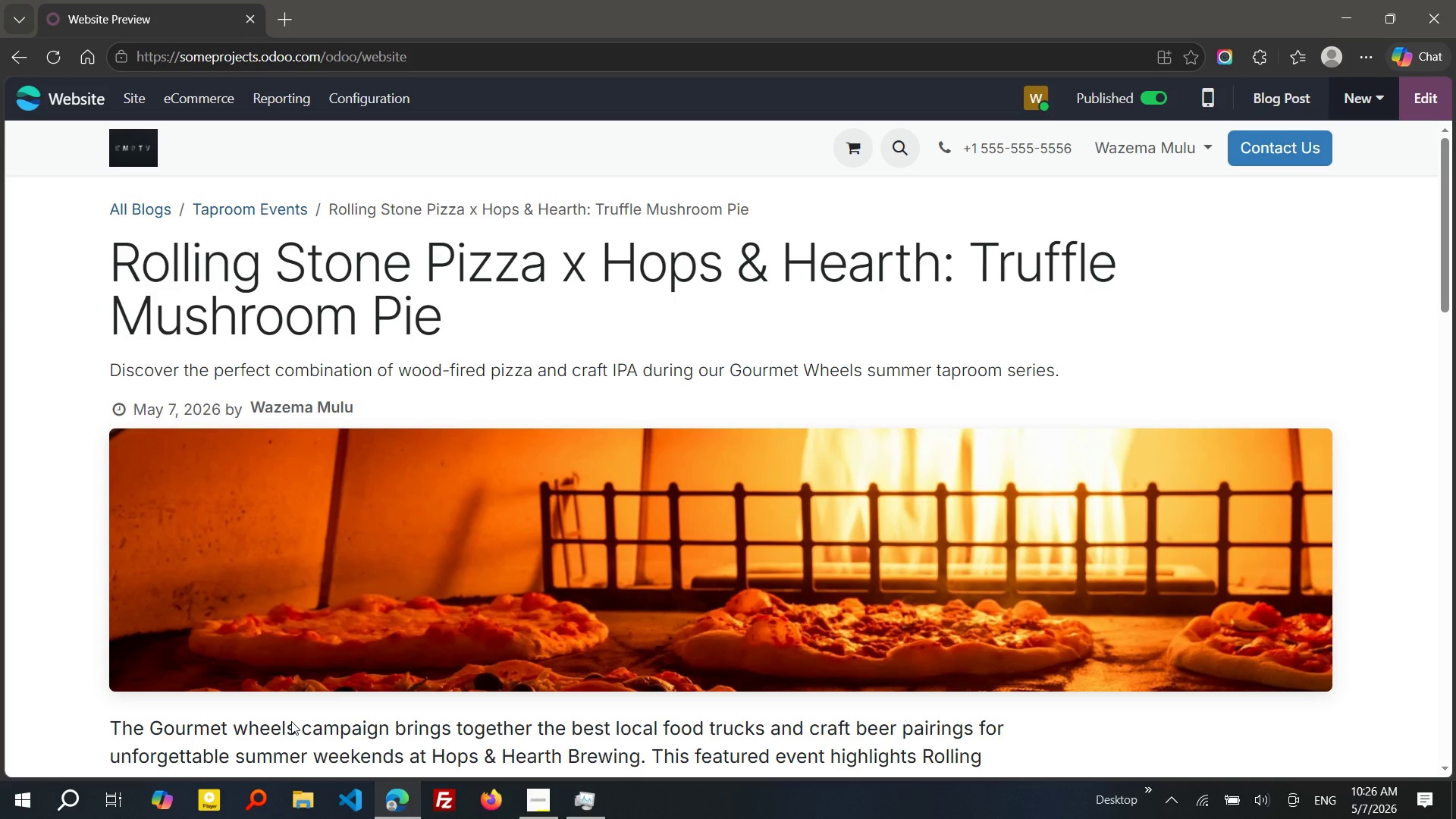 
left_click([542, 786])